 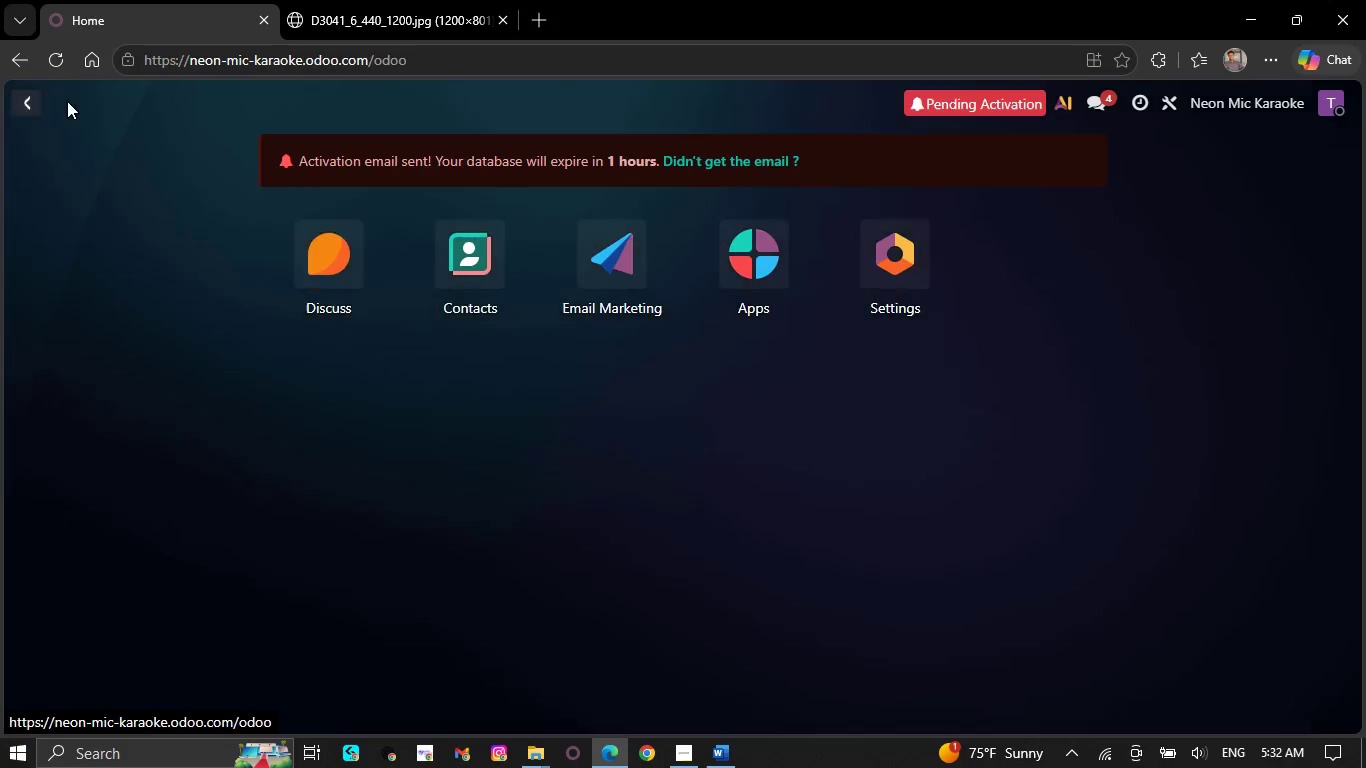 
left_click([616, 253])
 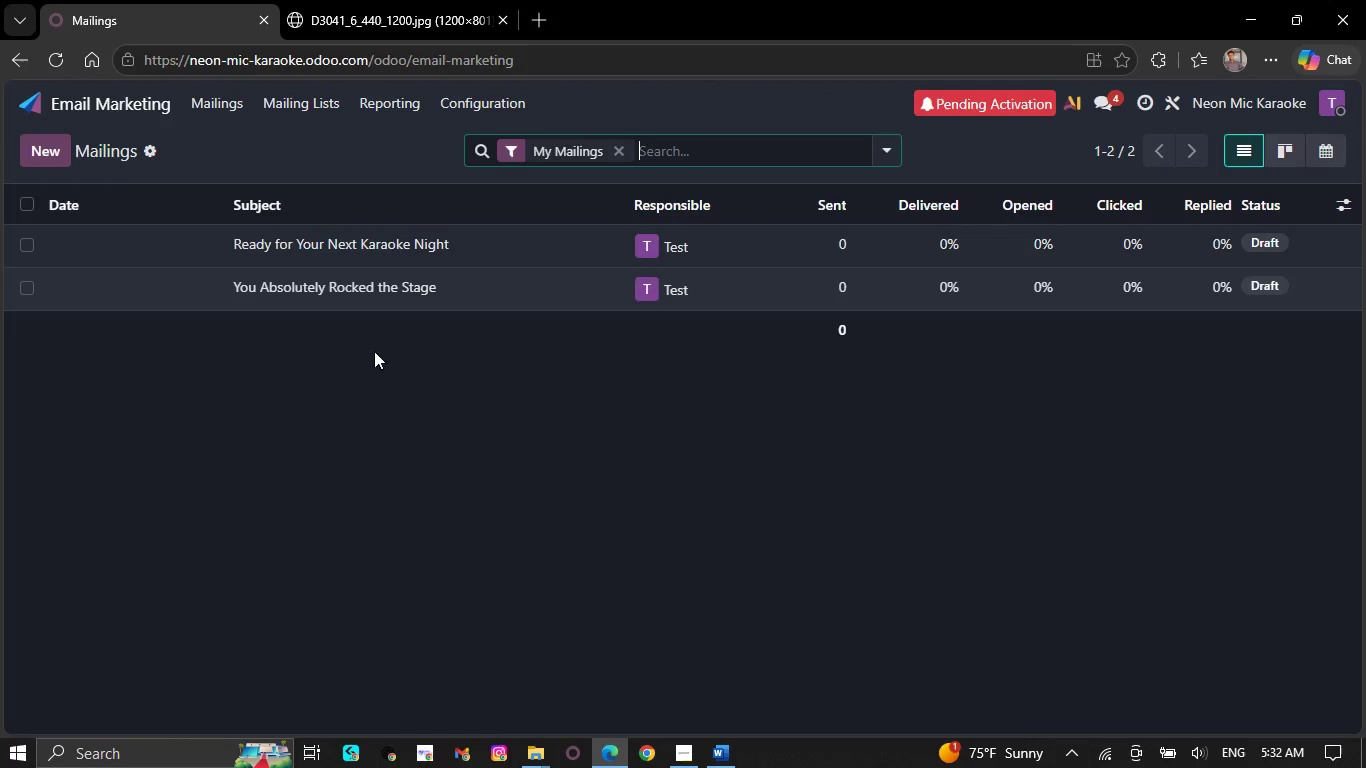 
left_click([334, 297])
 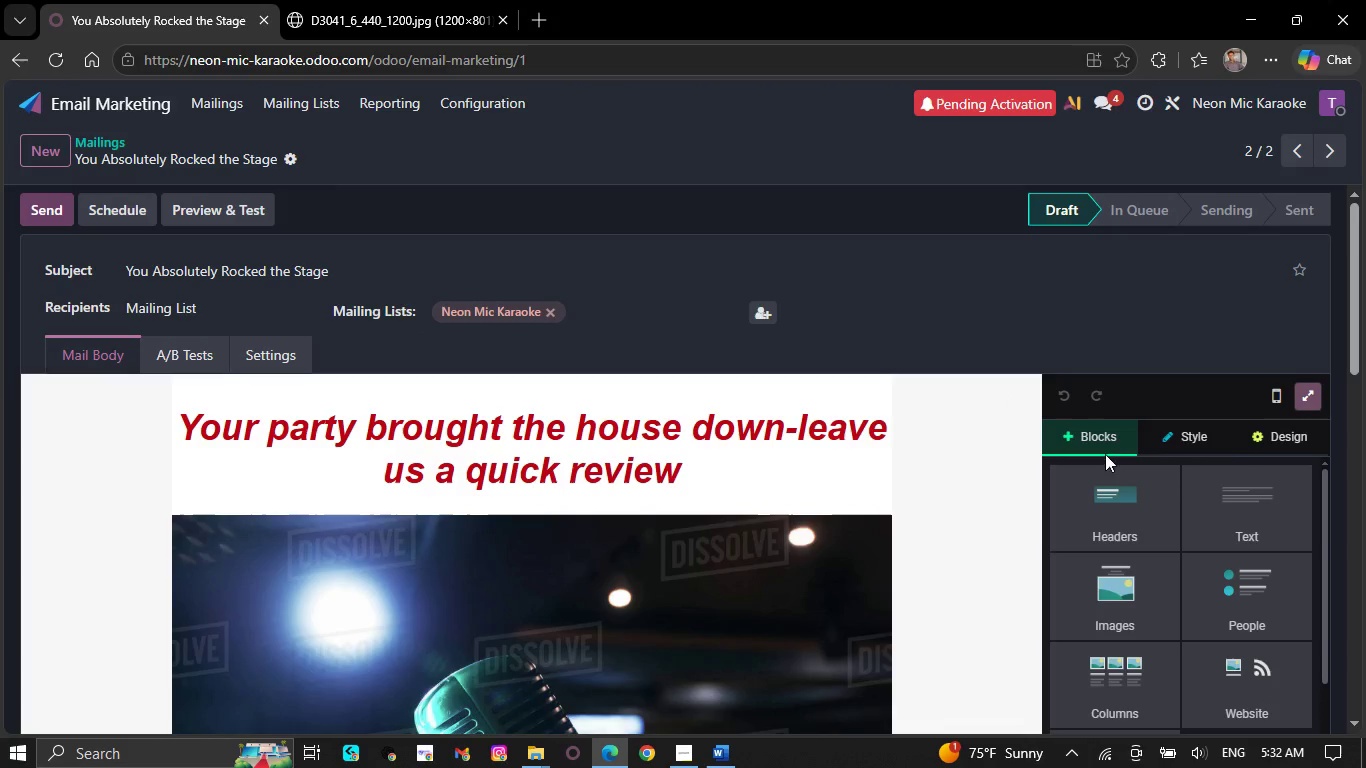 
left_click([1288, 396])
 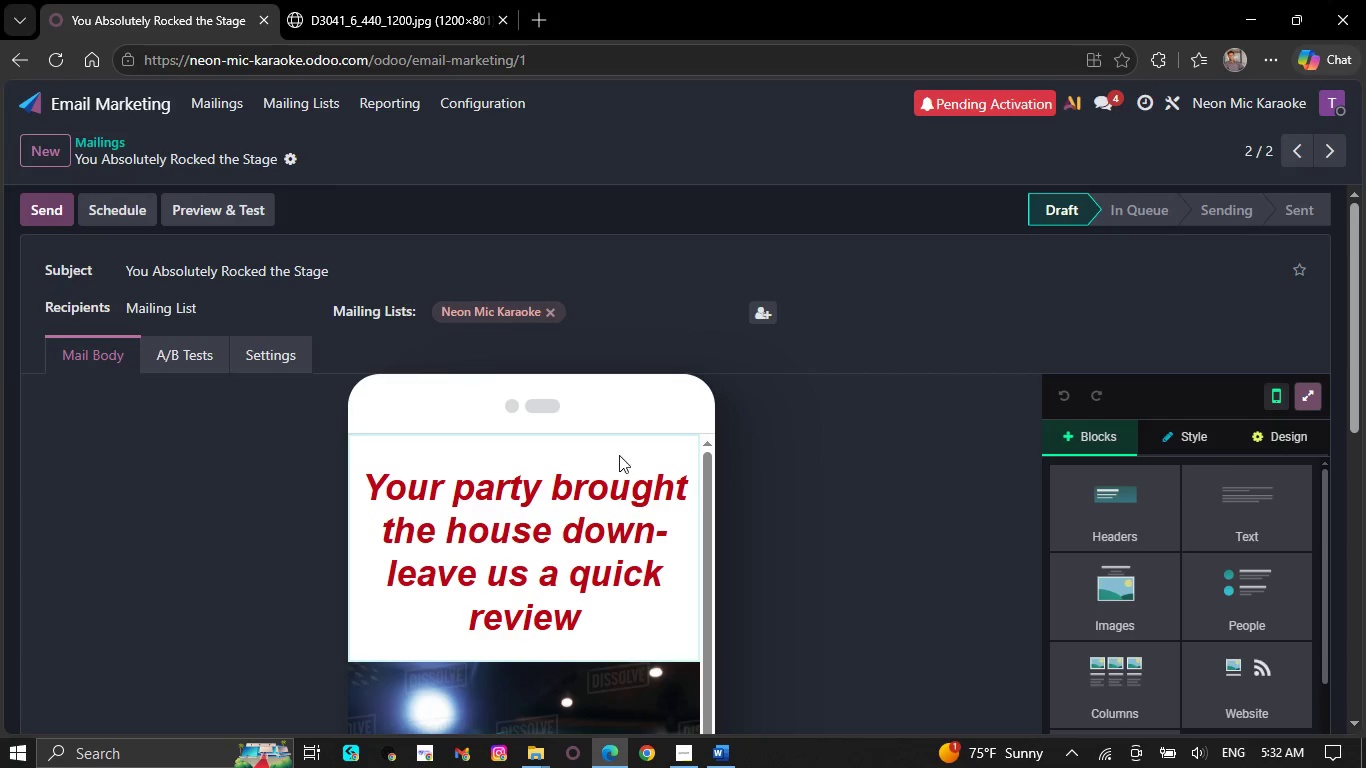 
scroll: coordinate [624, 444], scroll_direction: down, amount: 2.0
 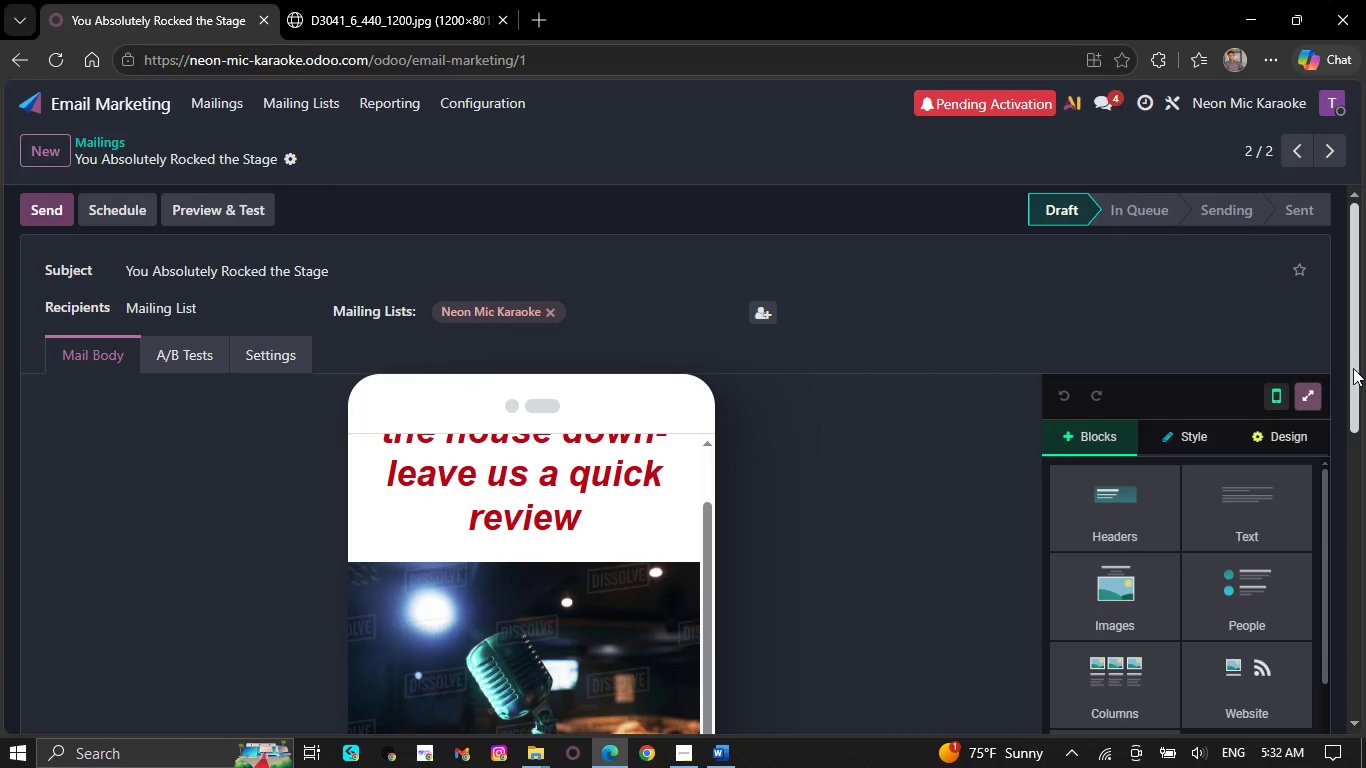 
left_click([1310, 396])
 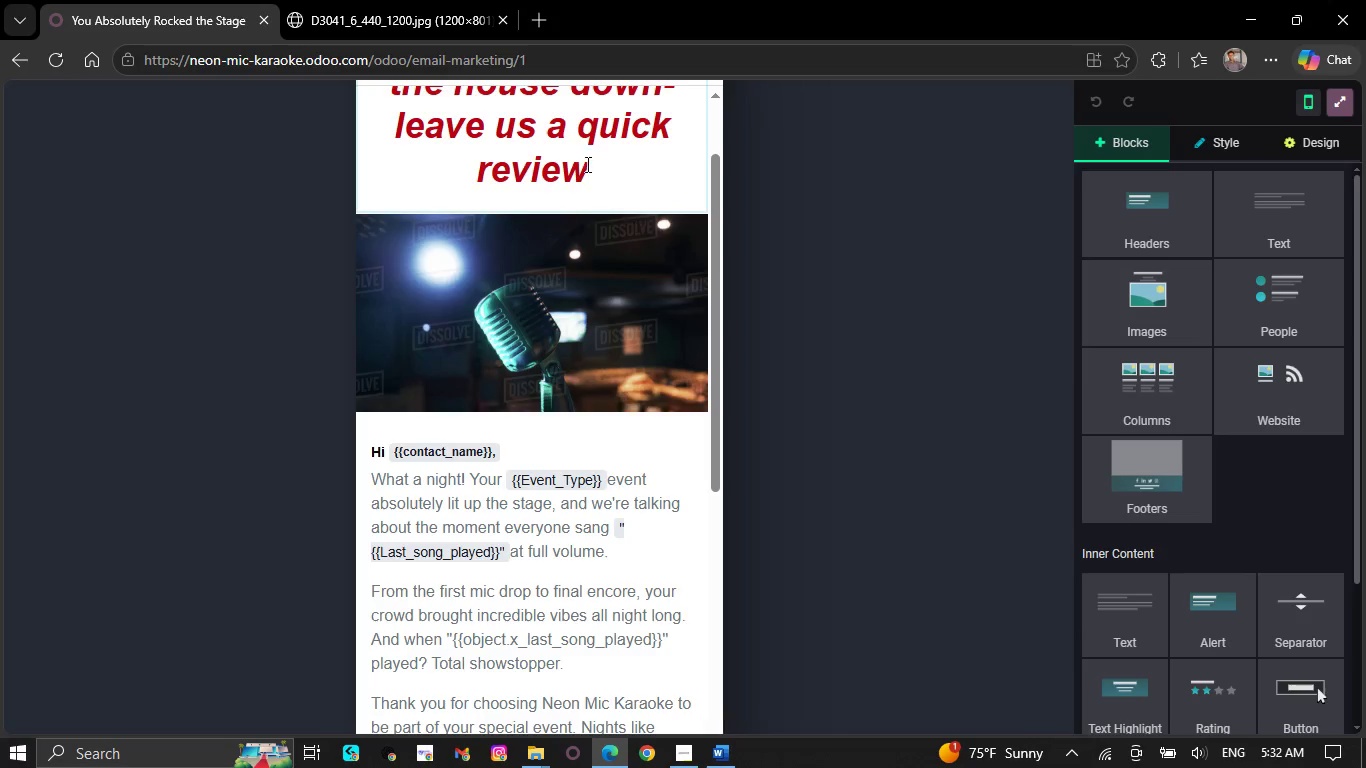 
scroll: coordinate [609, 224], scroll_direction: up, amount: 3.0
 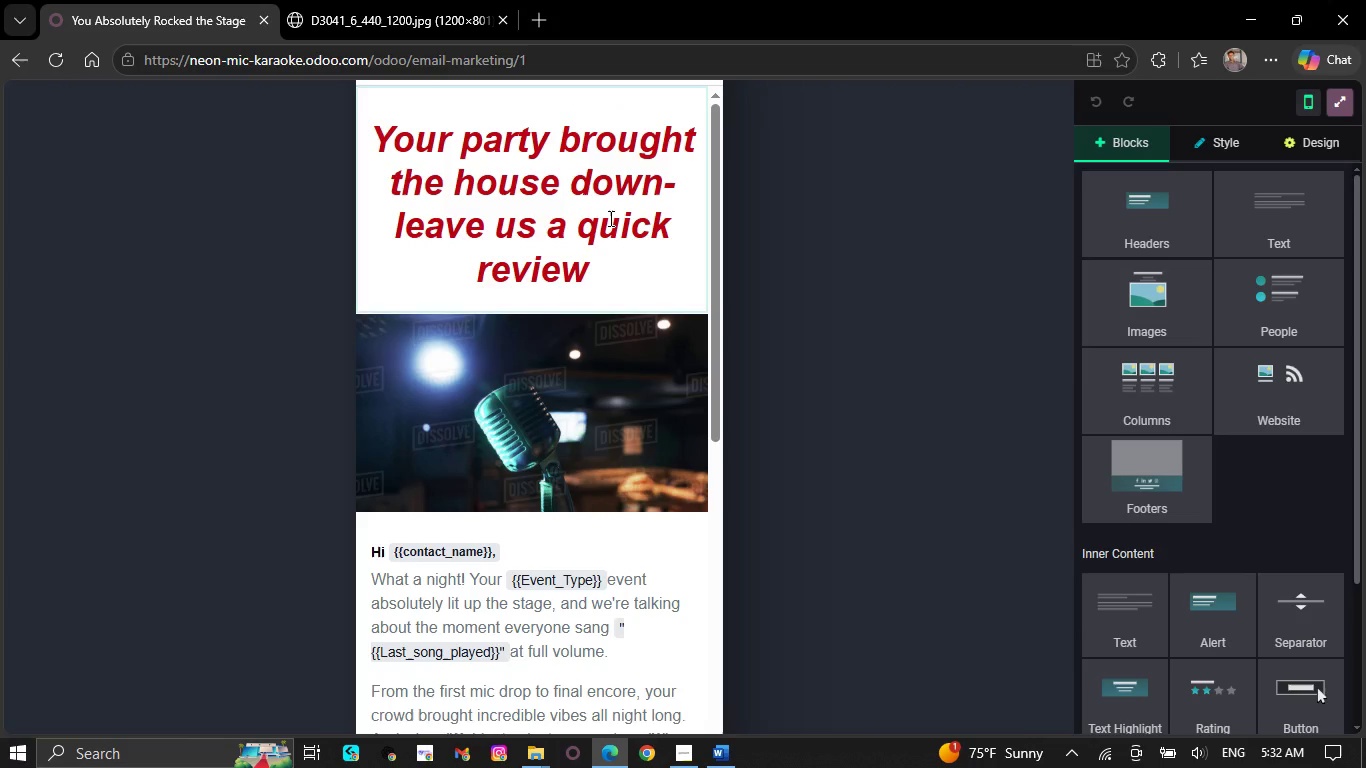 
key(Control+Minus)
 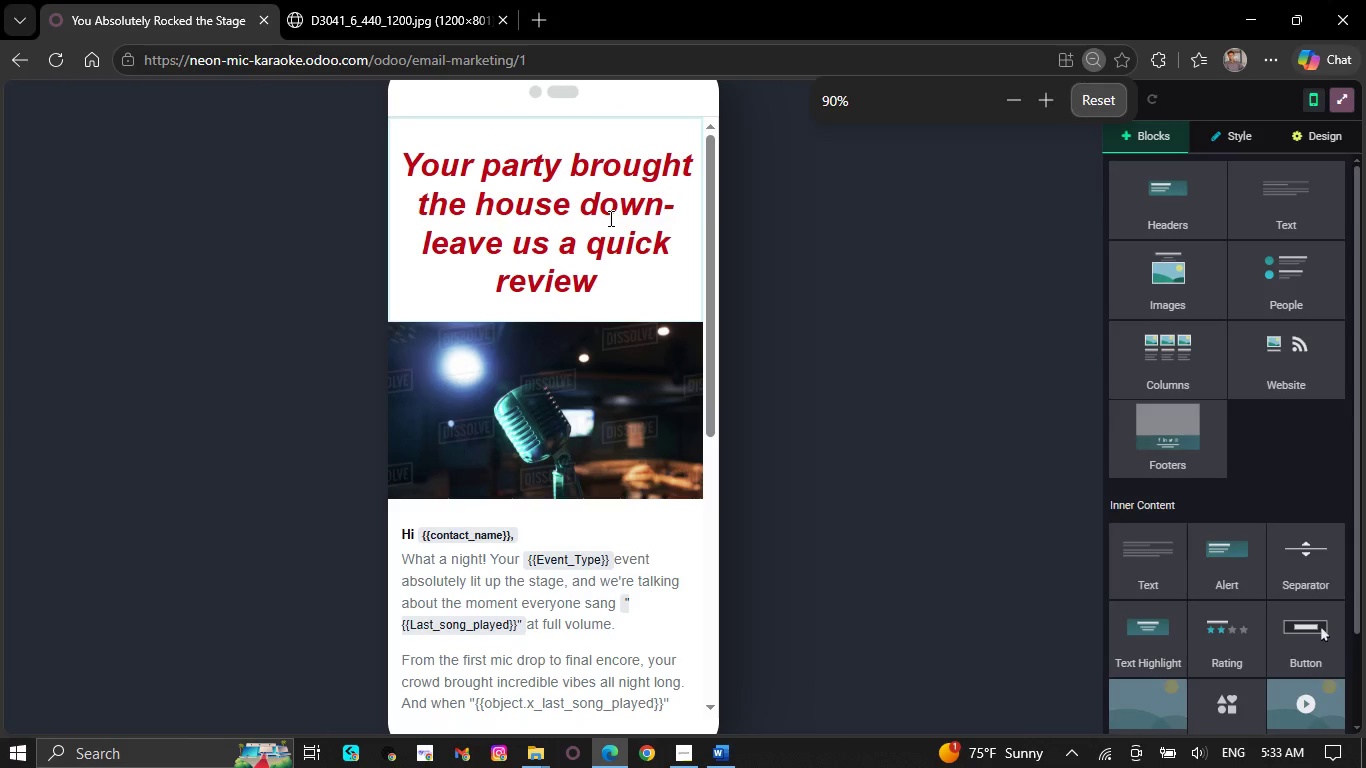 
key(Control+Minus)
 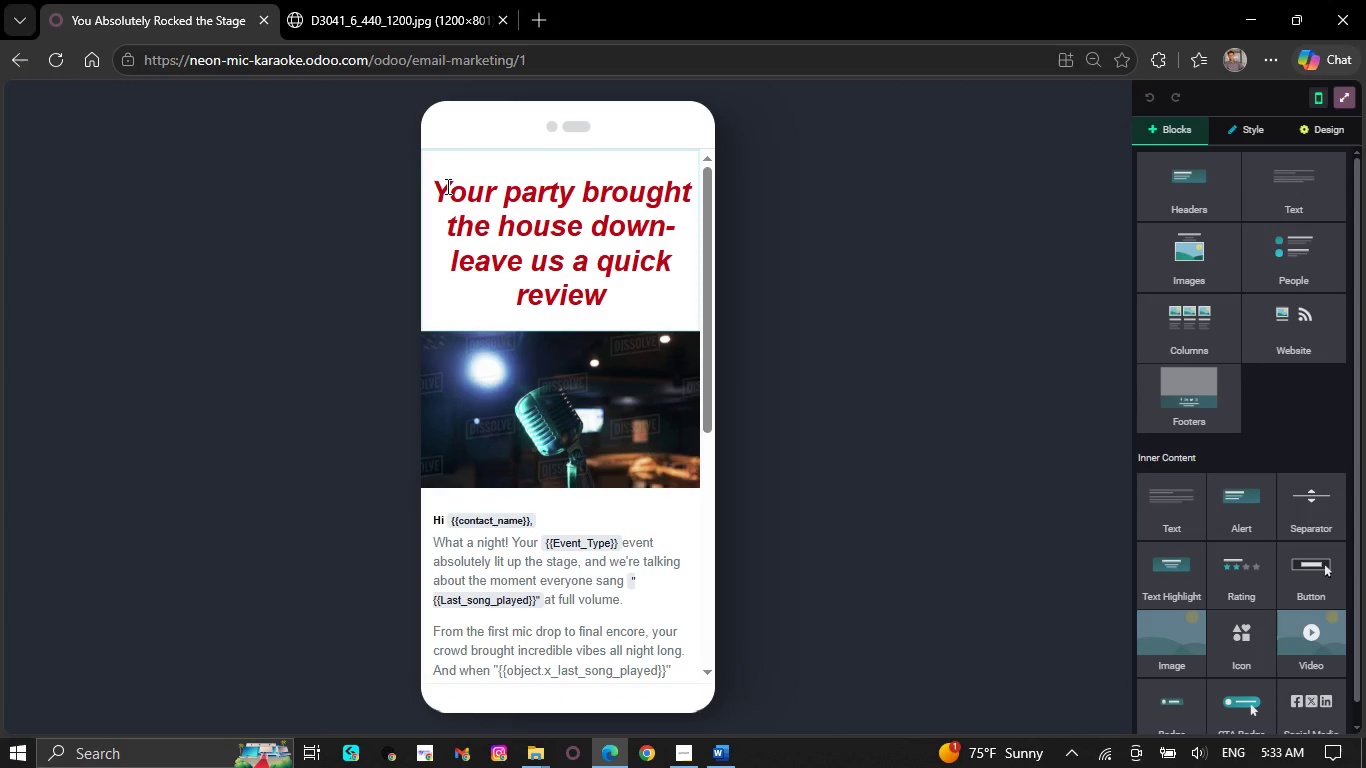 
wait(19.7)
 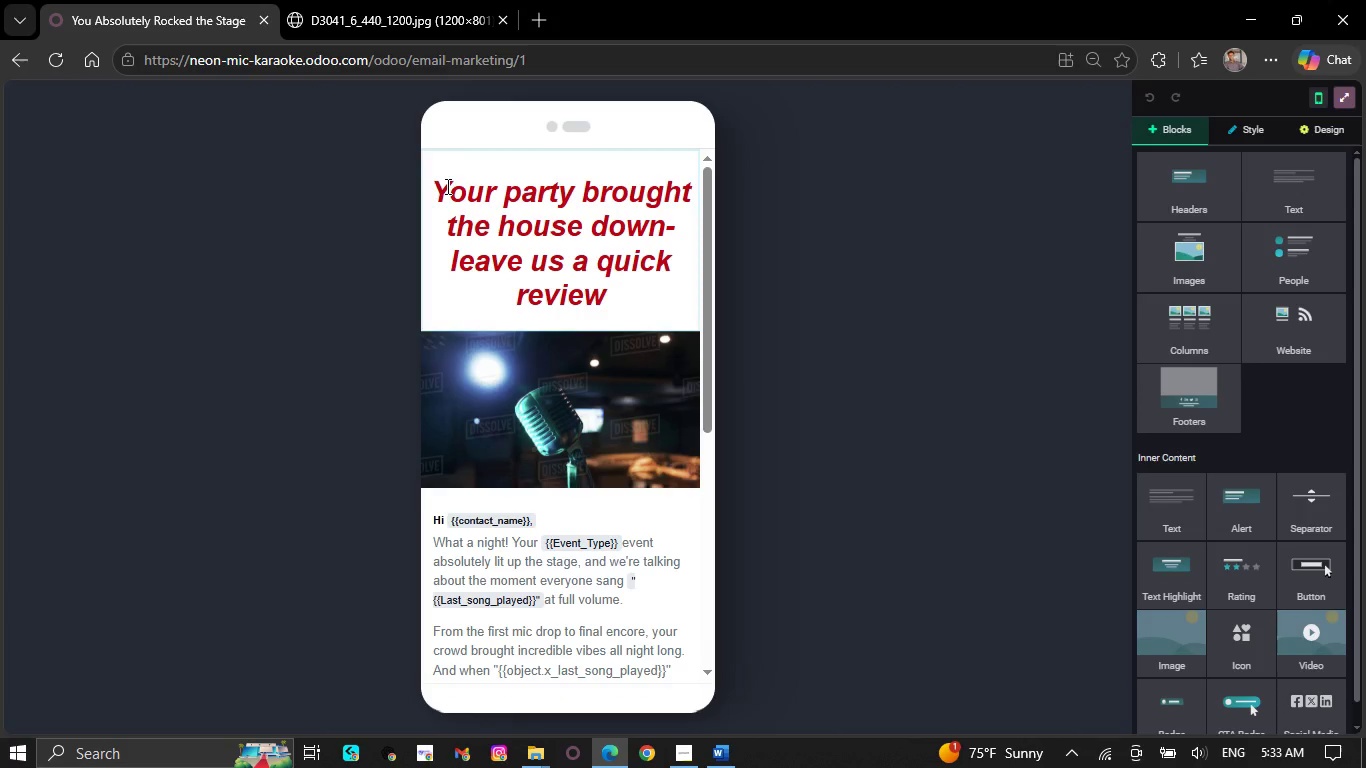 
scroll: coordinate [580, 278], scroll_direction: none, amount: 0.0
 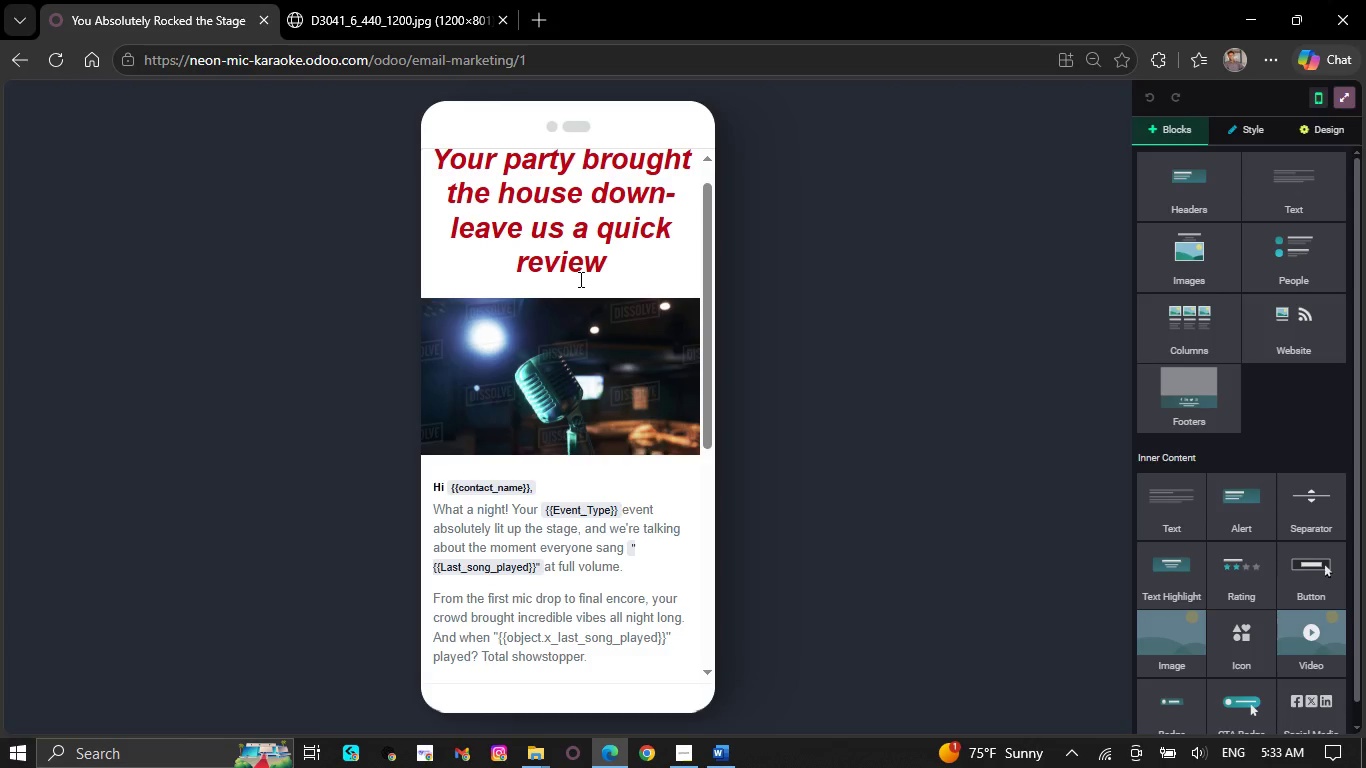 
scroll: coordinate [579, 271], scroll_direction: down, amount: 7.0
 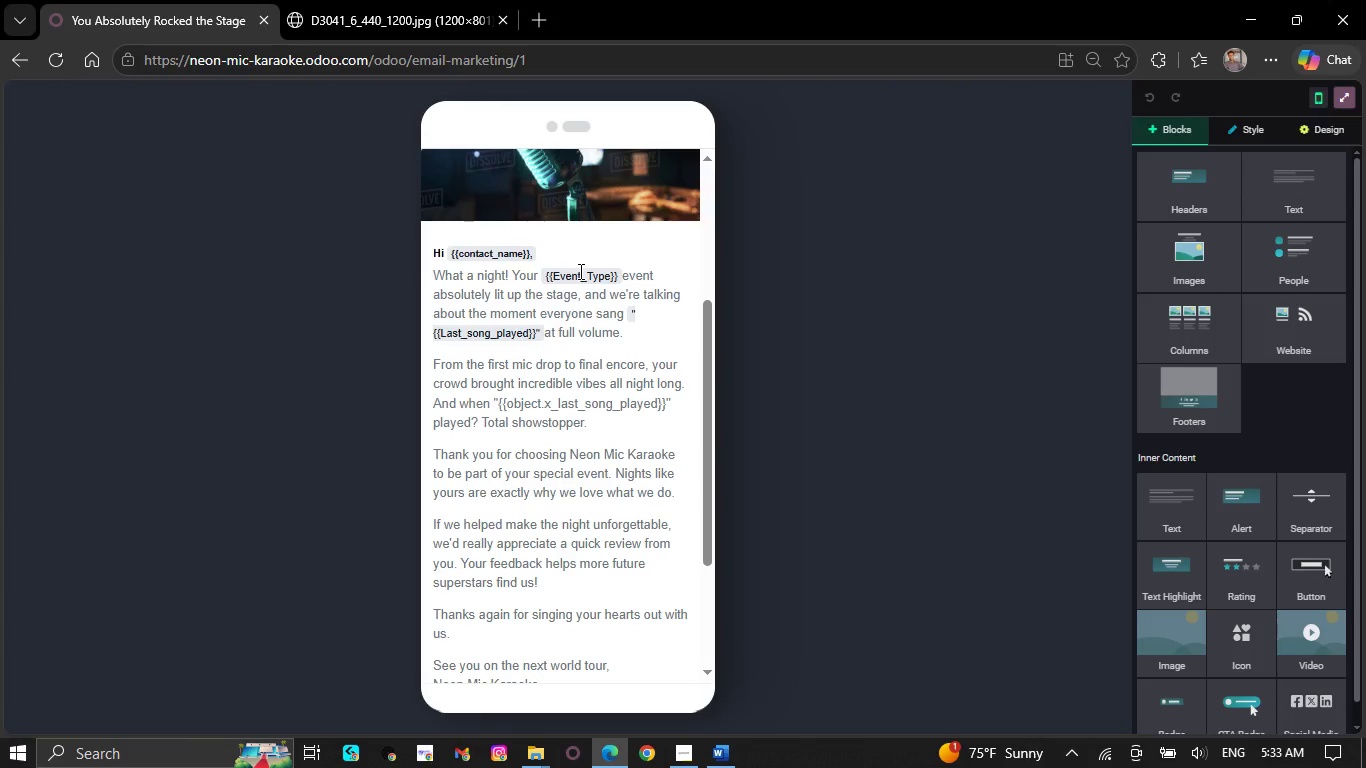 
scroll: coordinate [584, 252], scroll_direction: down, amount: 9.0
 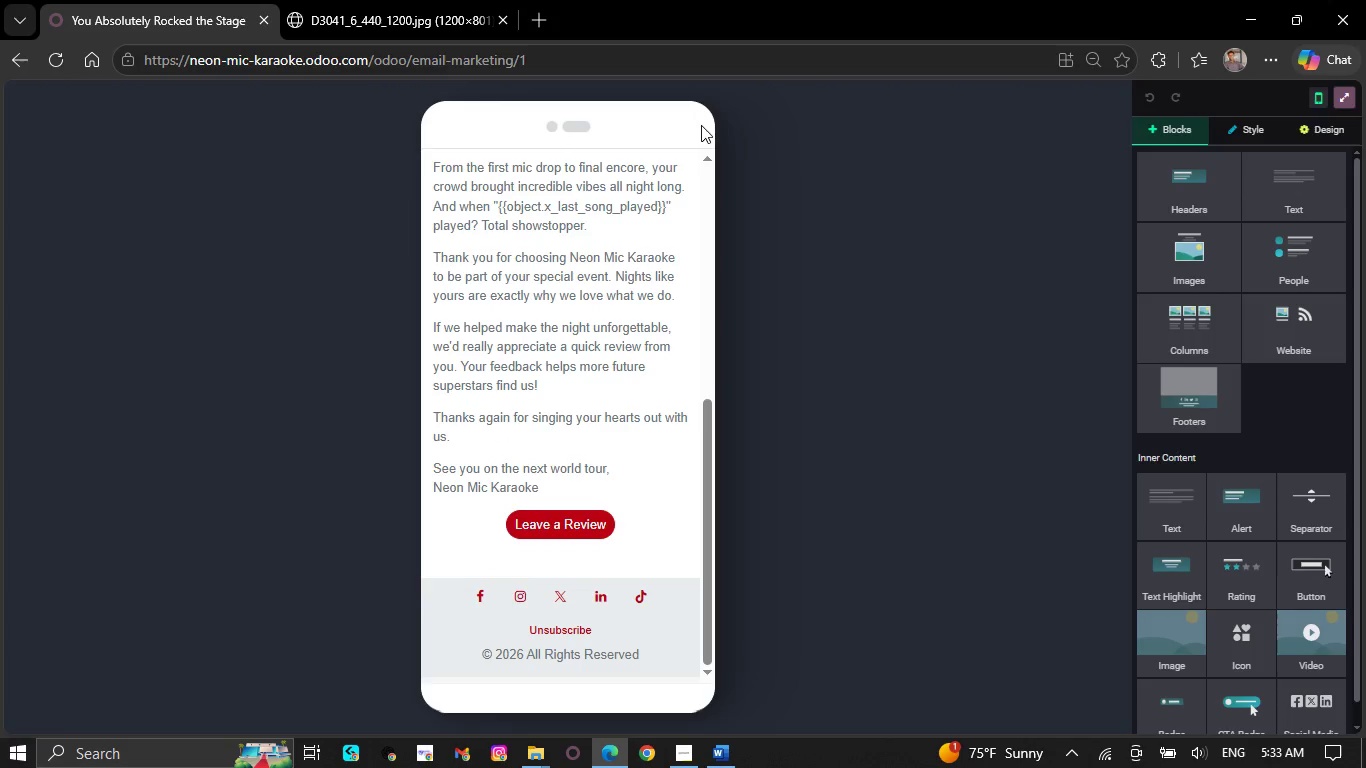 
scroll: coordinate [1016, 0], scroll_direction: up, amount: 4.0
 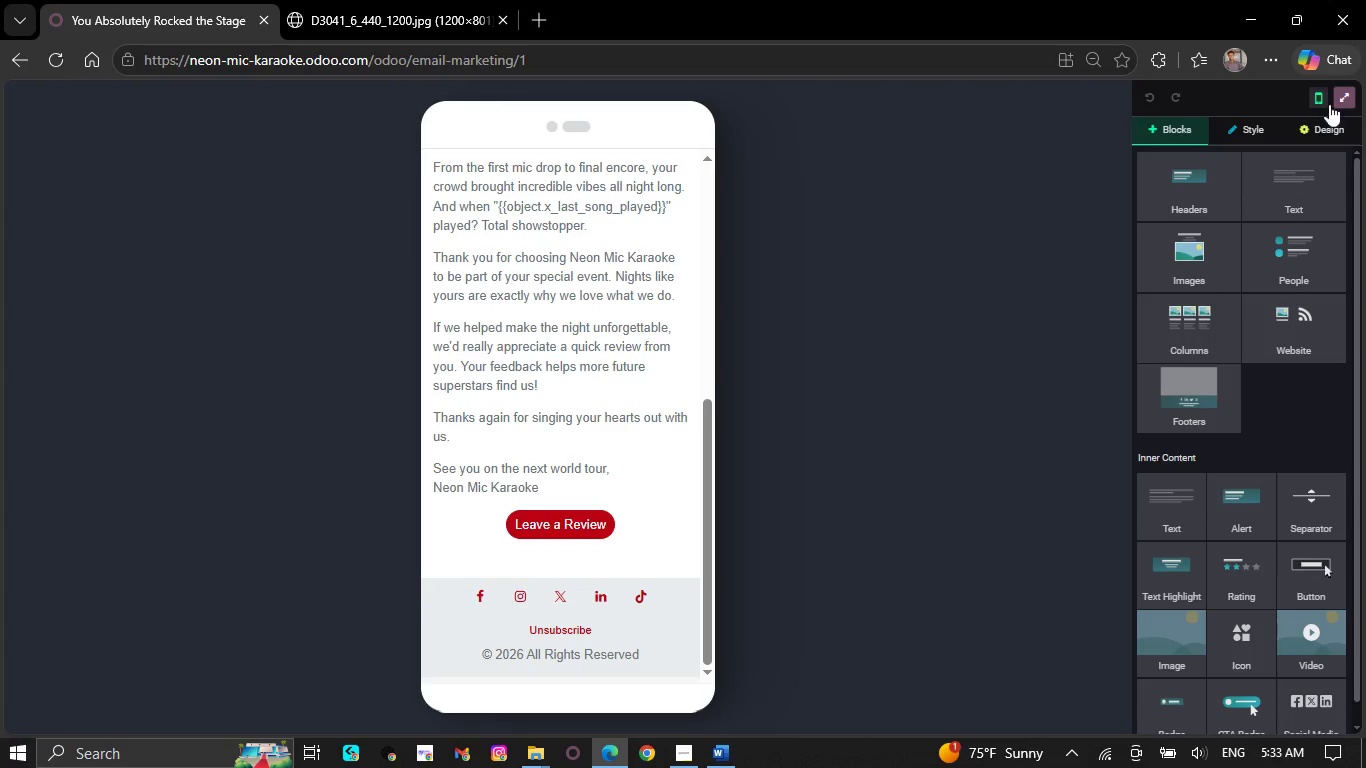 
left_click([1324, 100])
 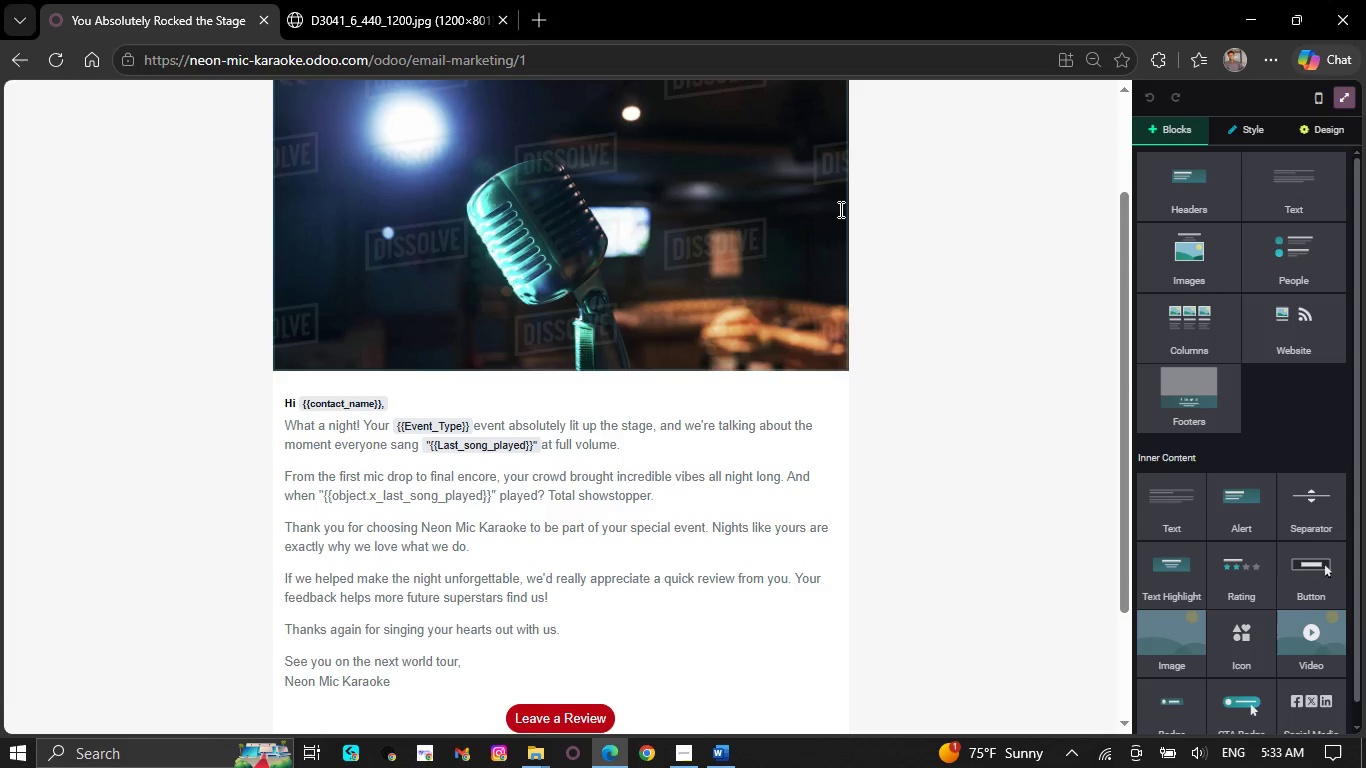 
scroll: coordinate [835, 227], scroll_direction: down, amount: 3.0
 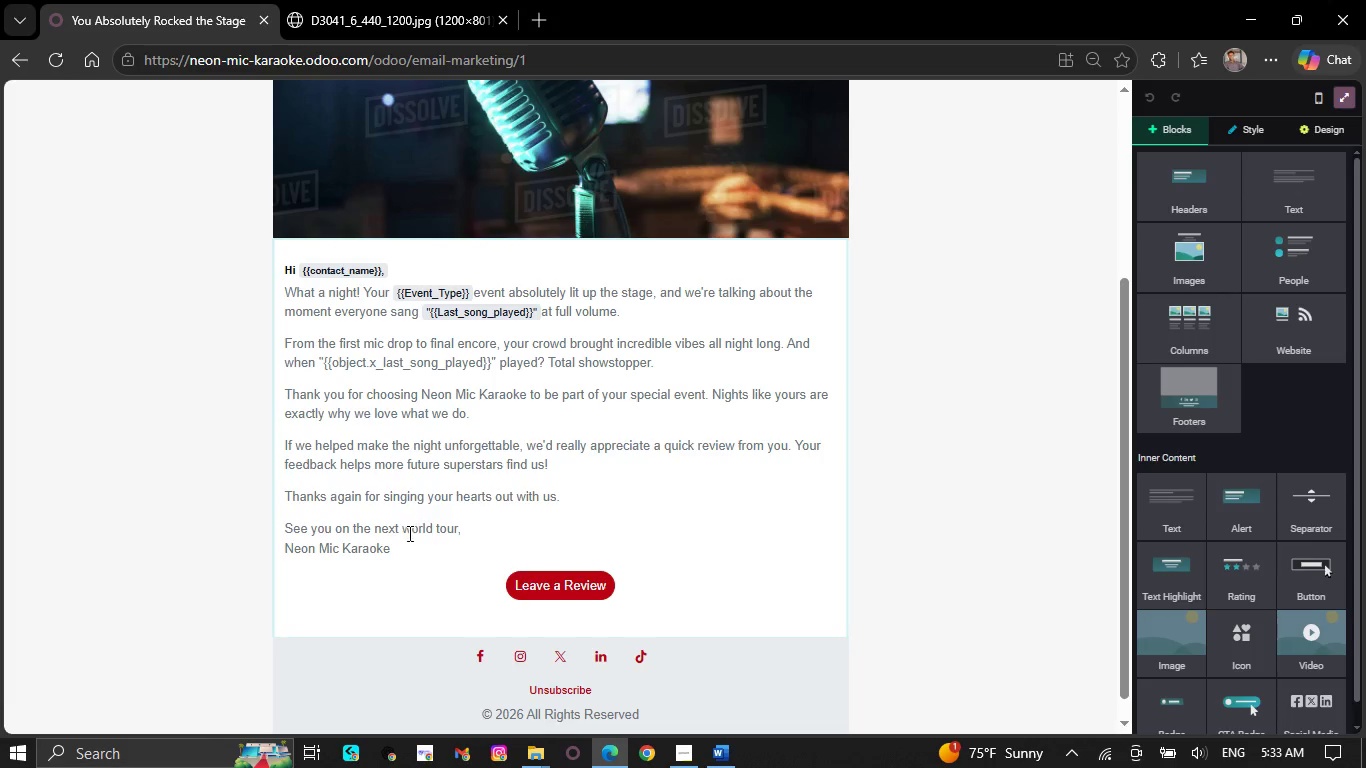 
left_click([414, 538])
 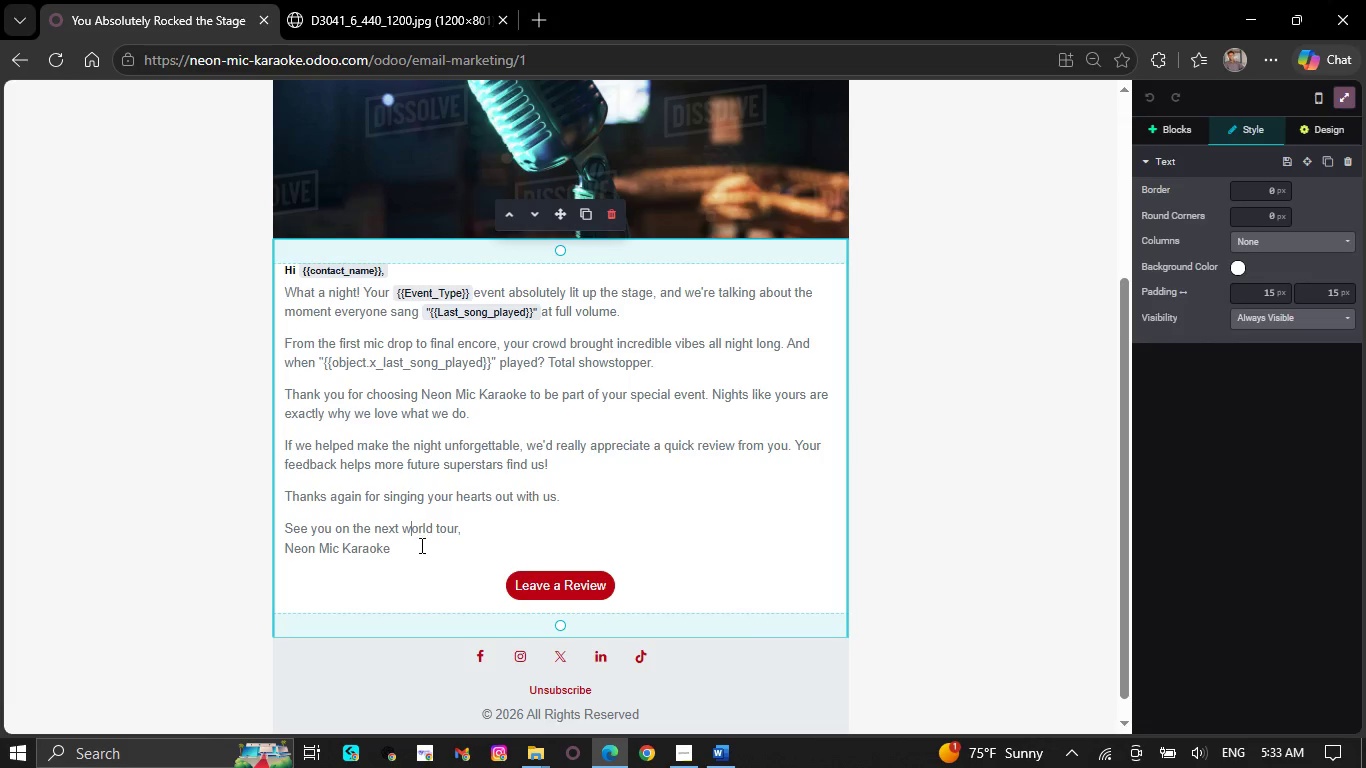 
left_click([420, 545])
 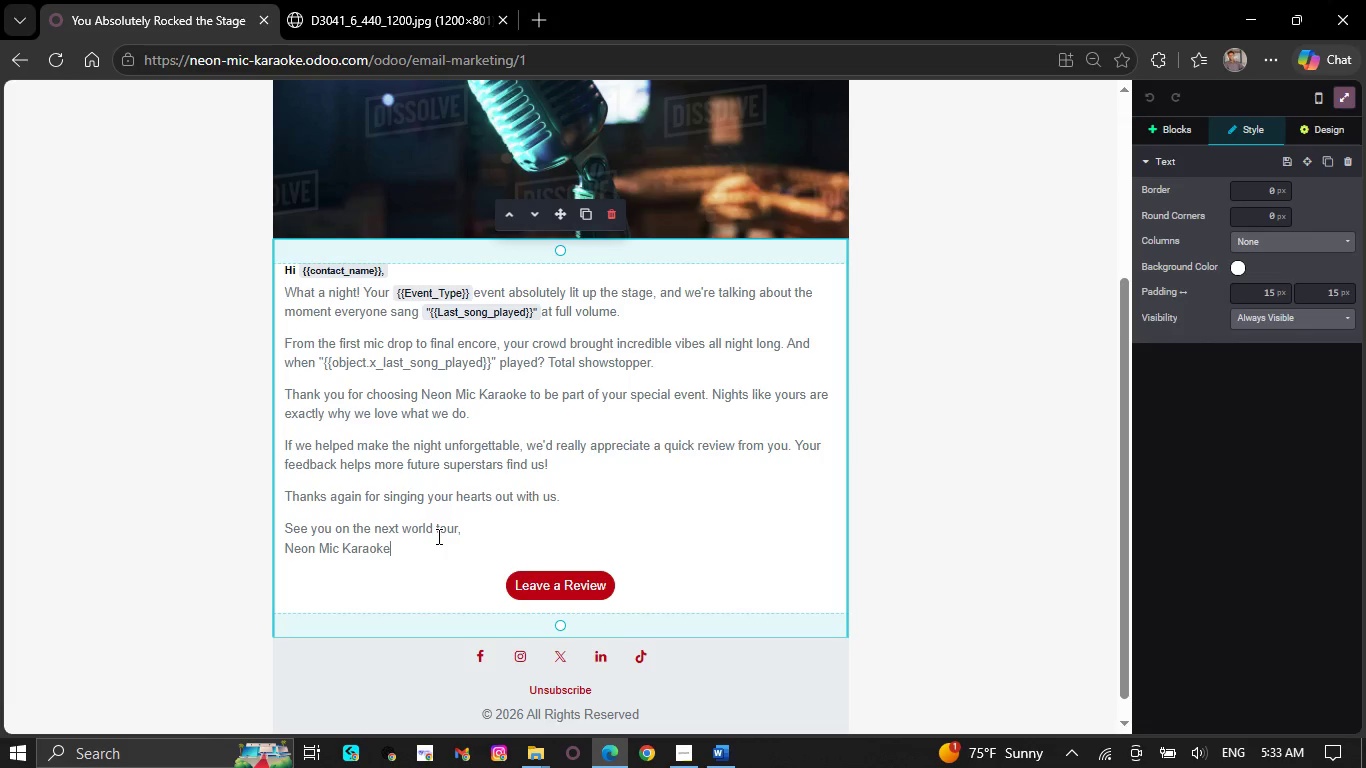 
key(Period)
 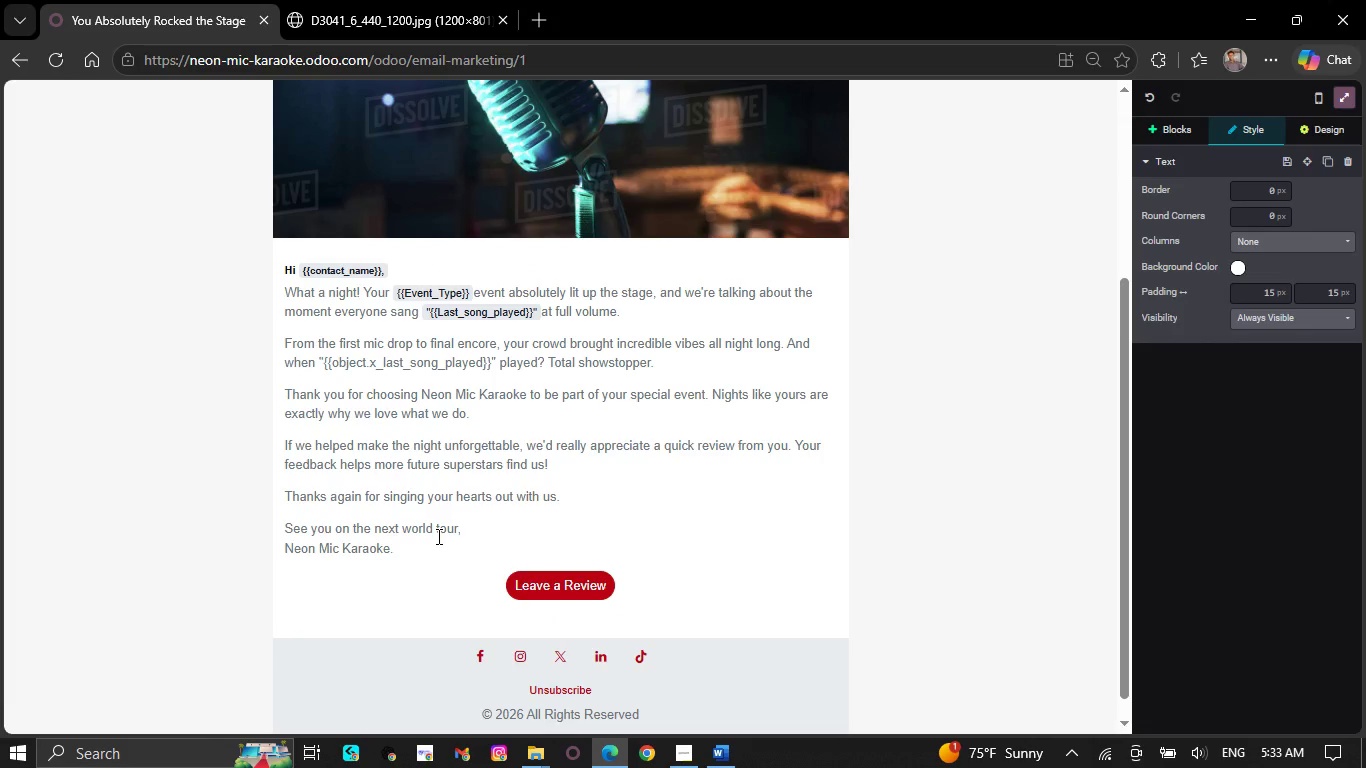 
scroll: coordinate [437, 536], scroll_direction: up, amount: 2.0
 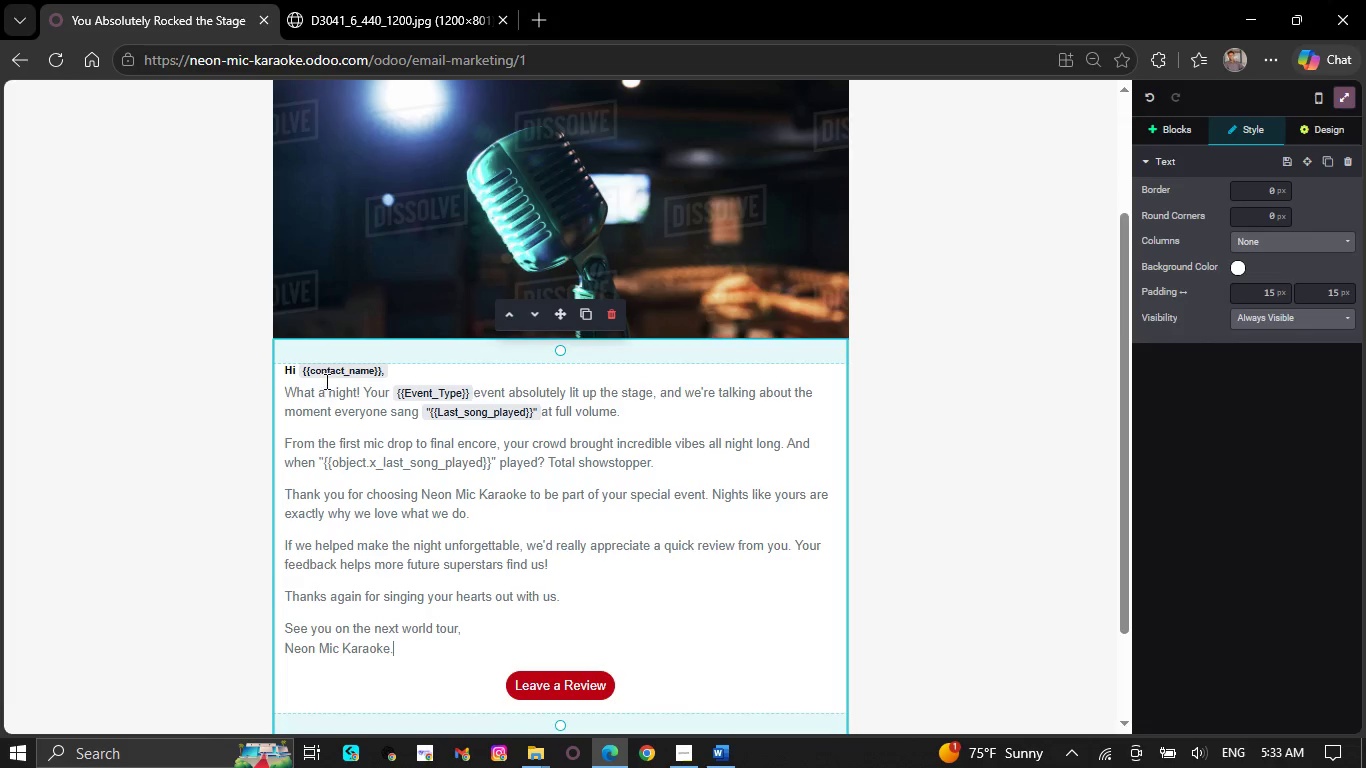 
right_click([328, 364])
 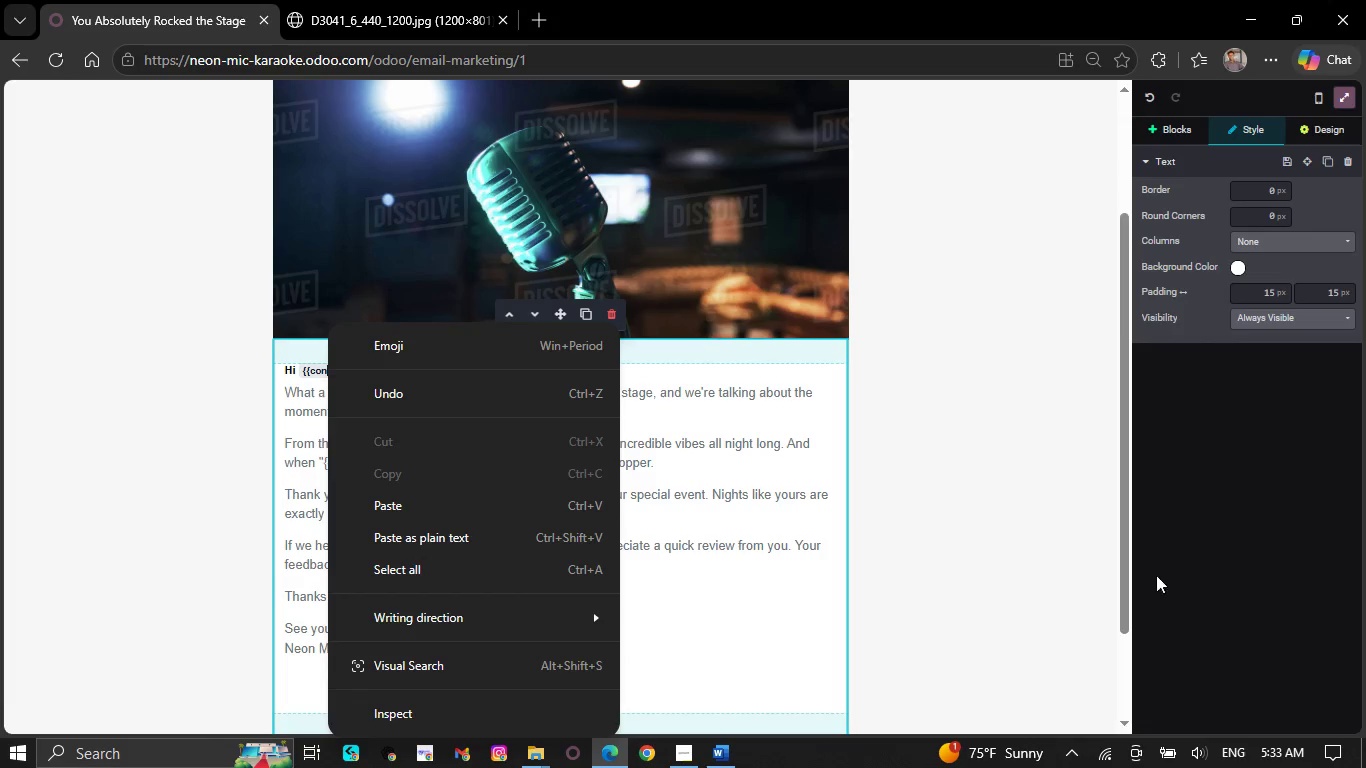 
left_click([792, 610])
 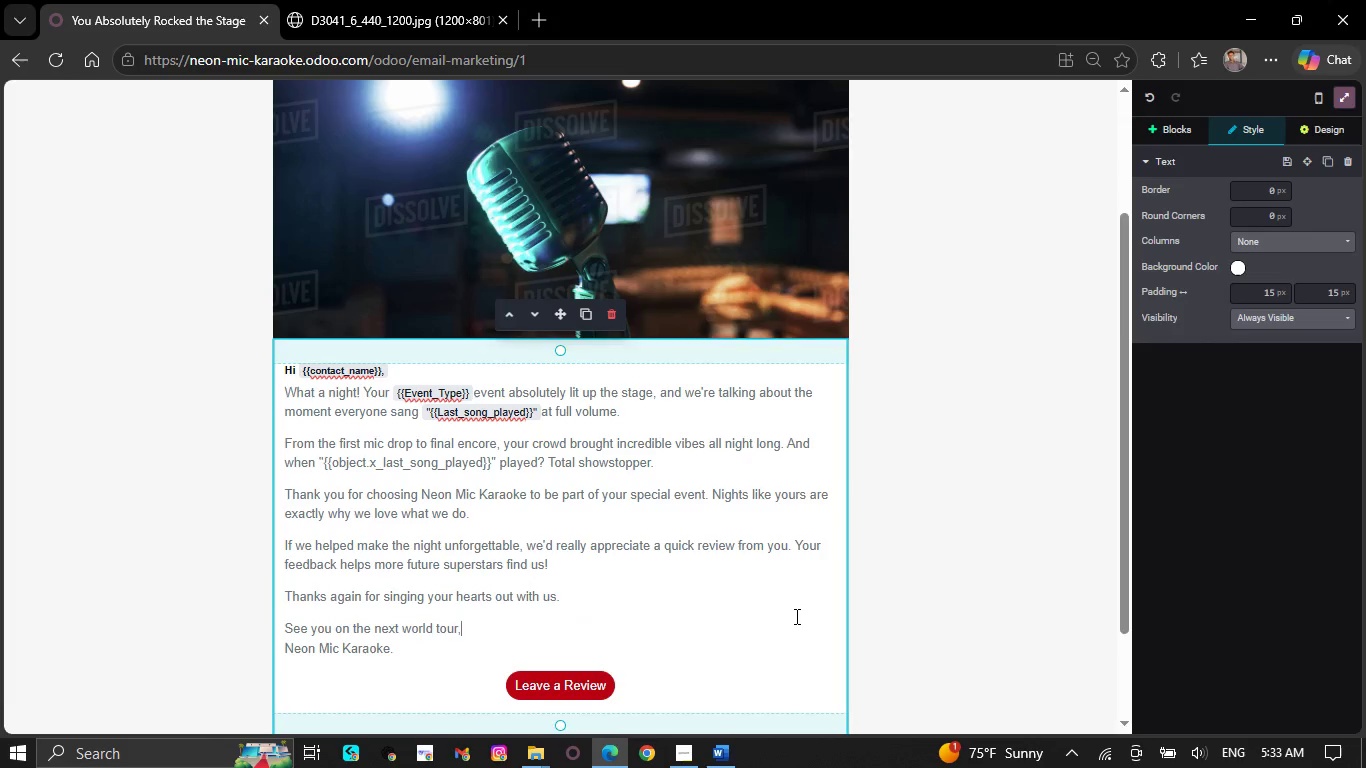 
left_click([794, 420])
 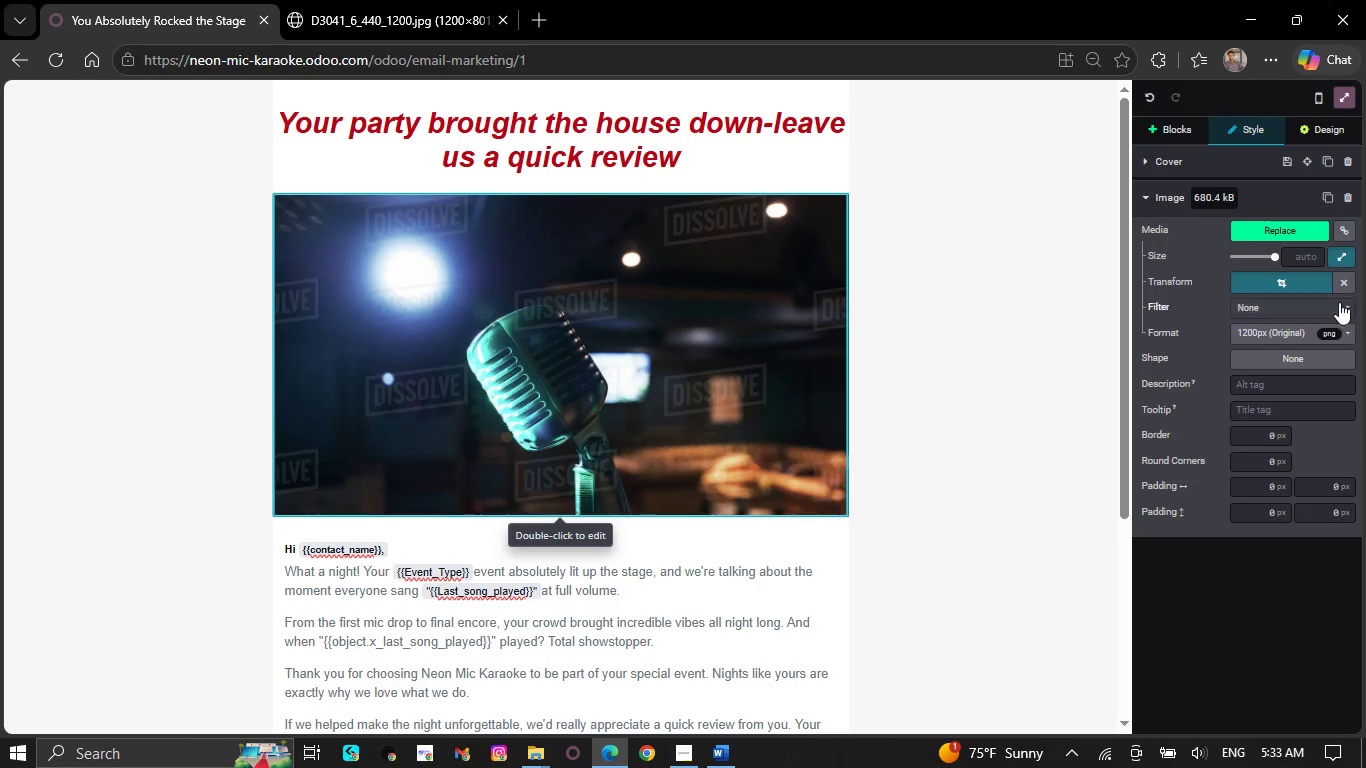 
scroll: coordinate [795, 616], scroll_direction: up, amount: 6.0
 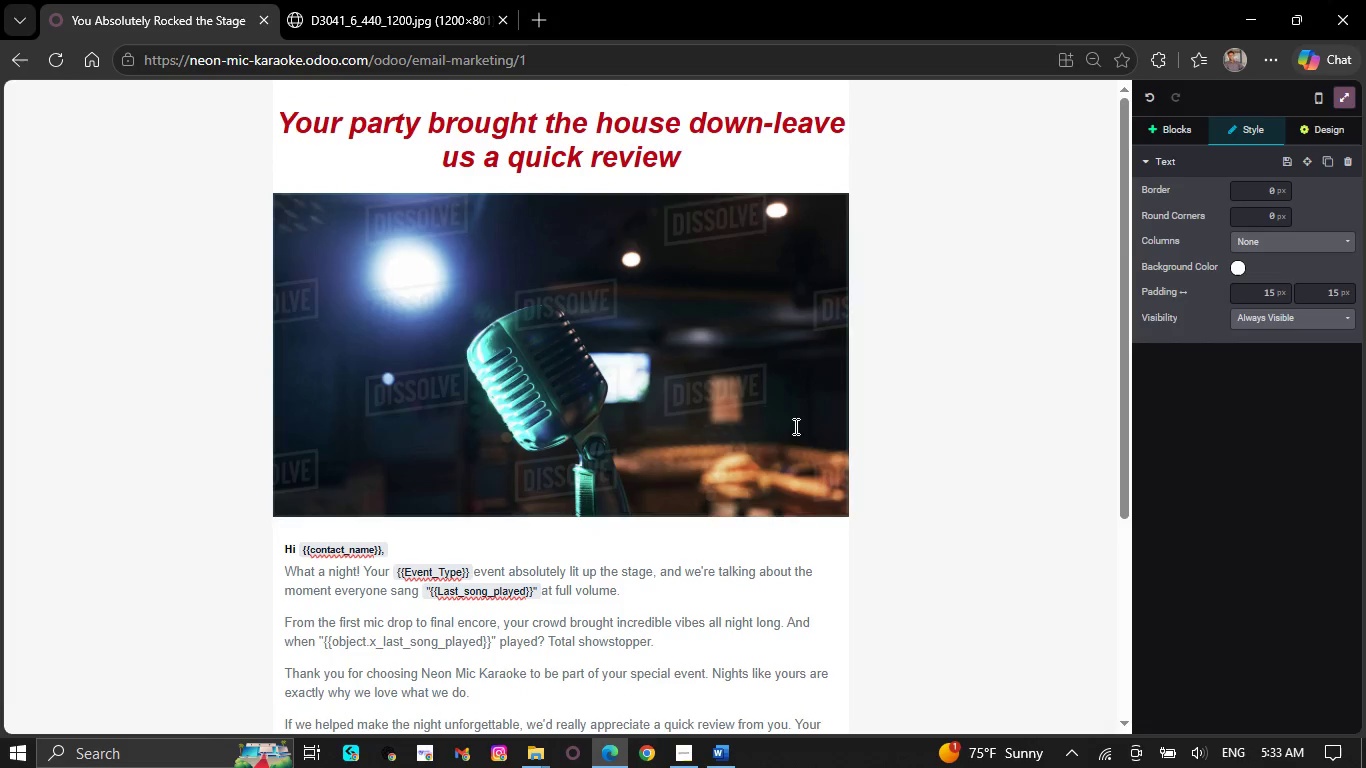 
left_click([1292, 271])
 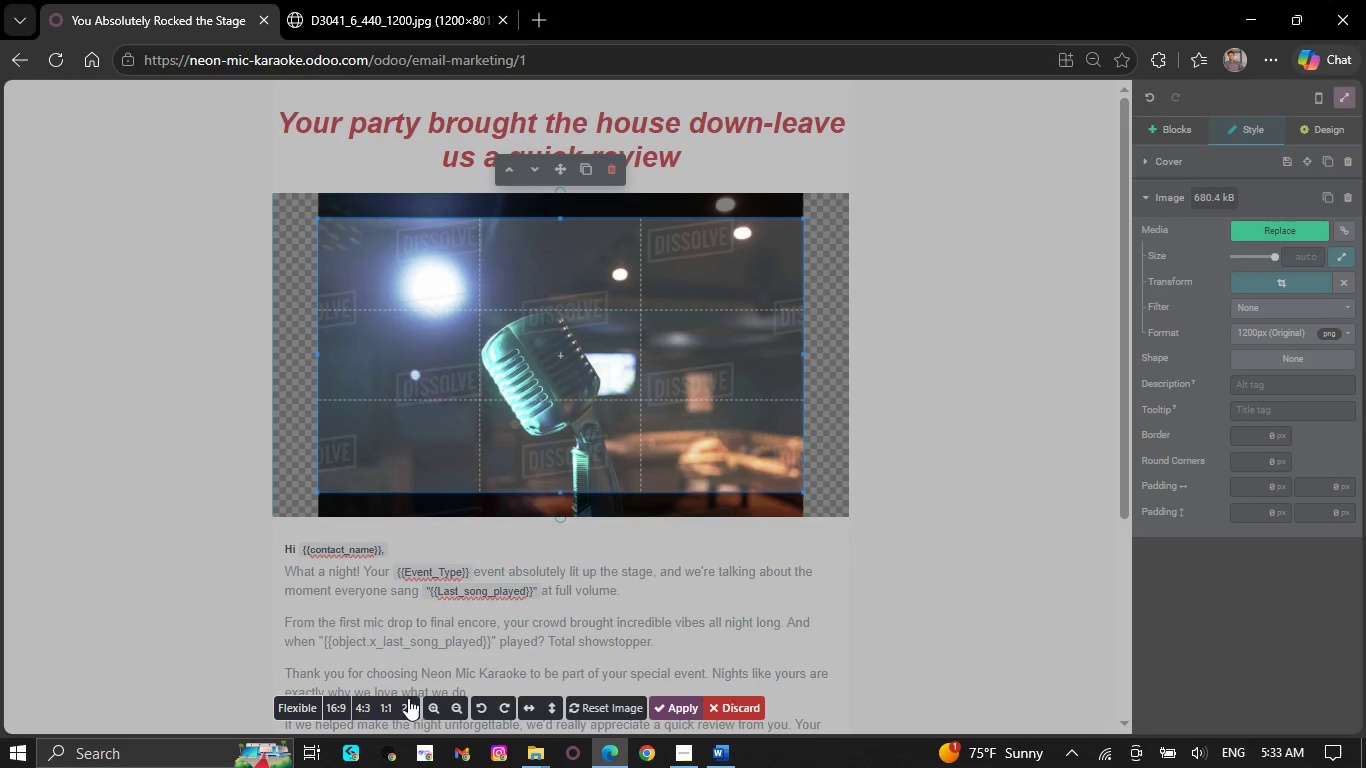 
left_click([338, 700])
 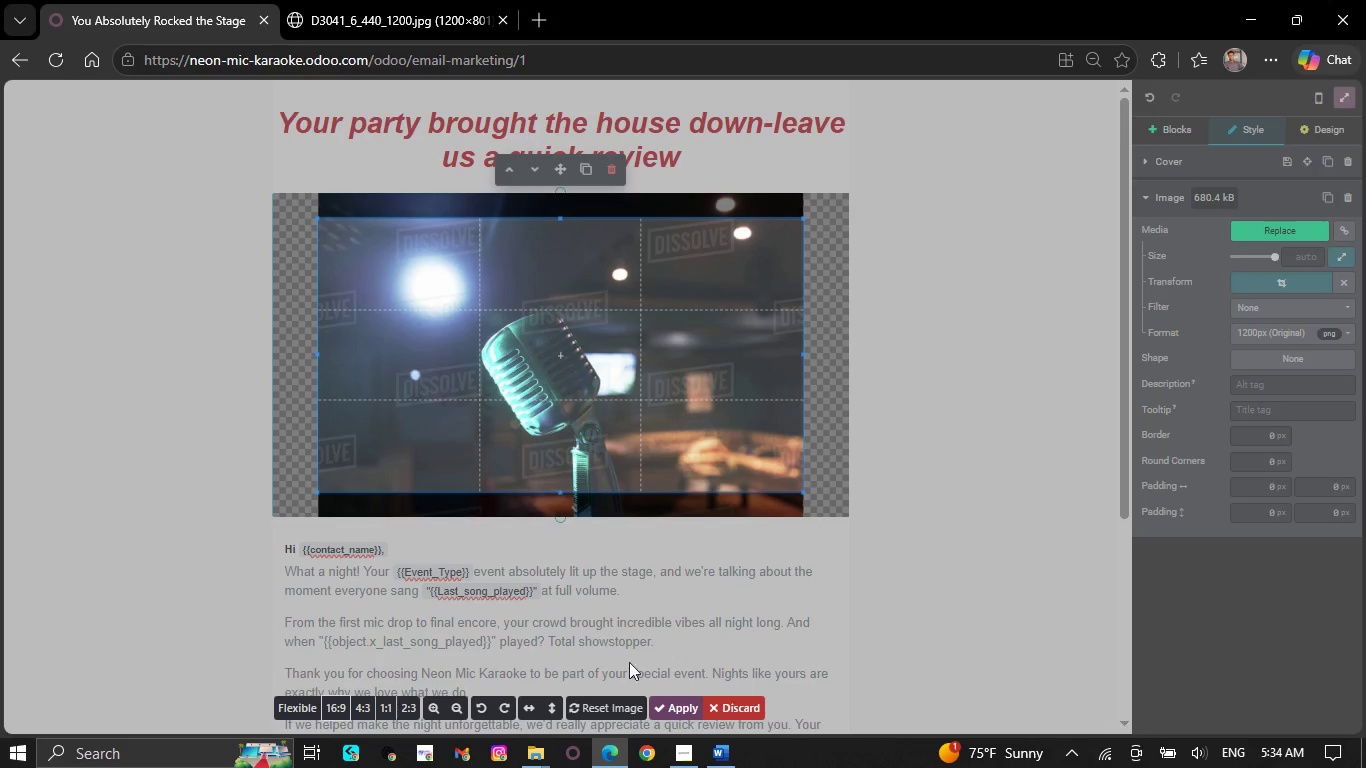 
left_click([680, 710])
 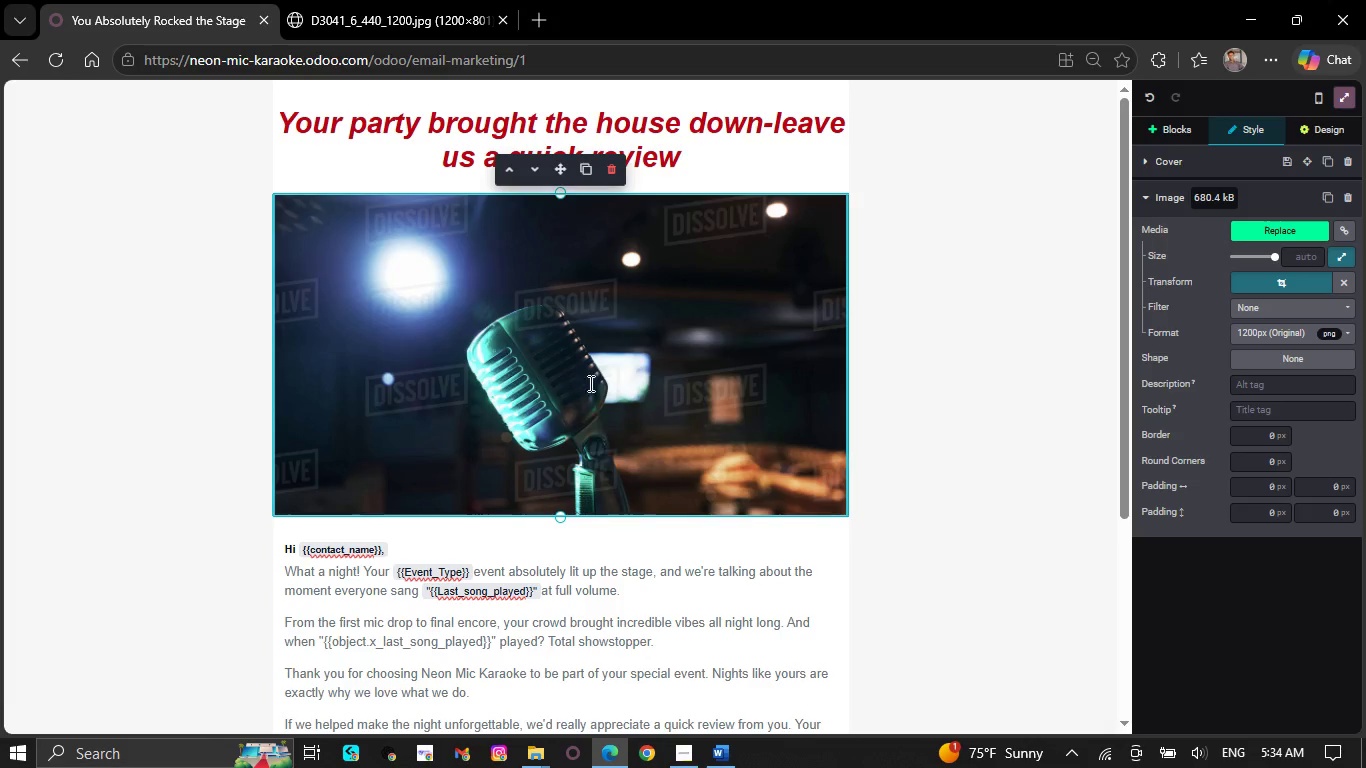 
left_click_drag(start_coordinate=[599, 399], to_coordinate=[584, 364])
 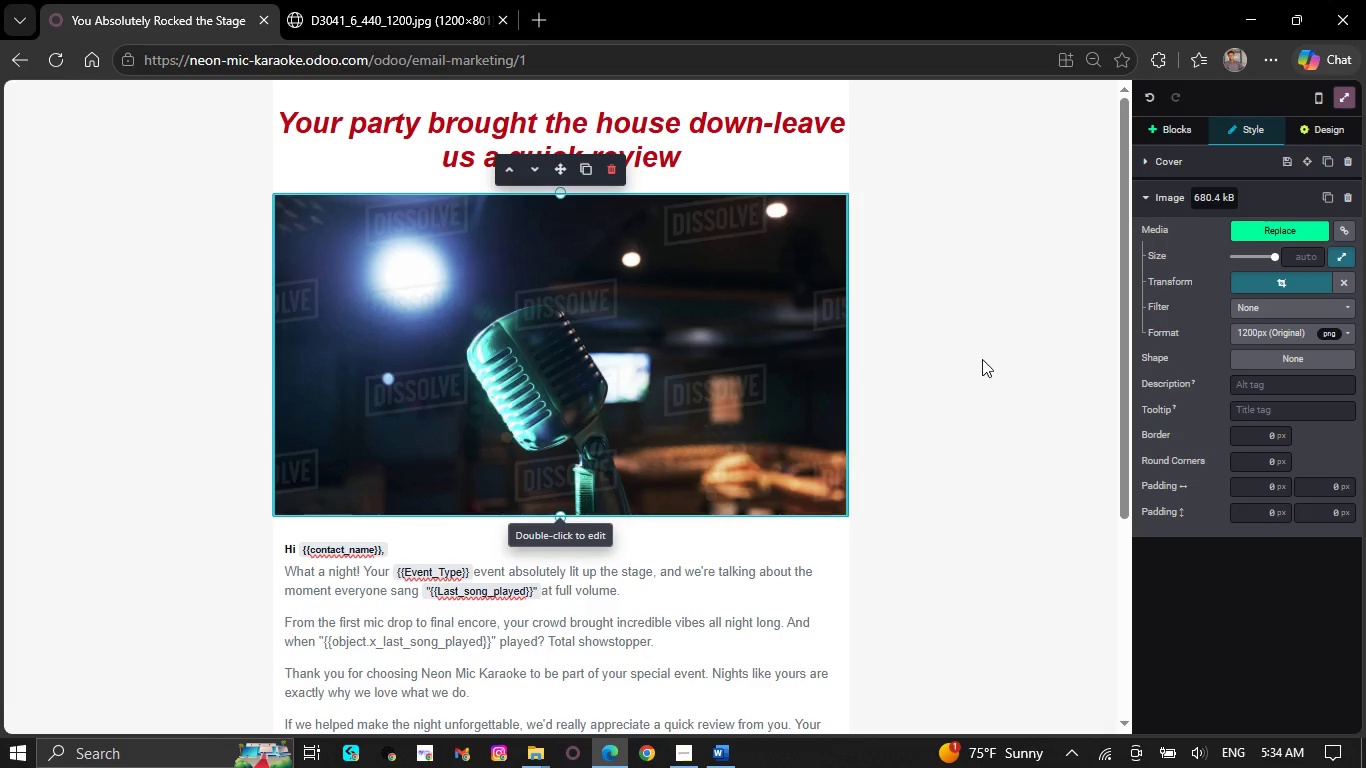 
left_click([984, 358])
 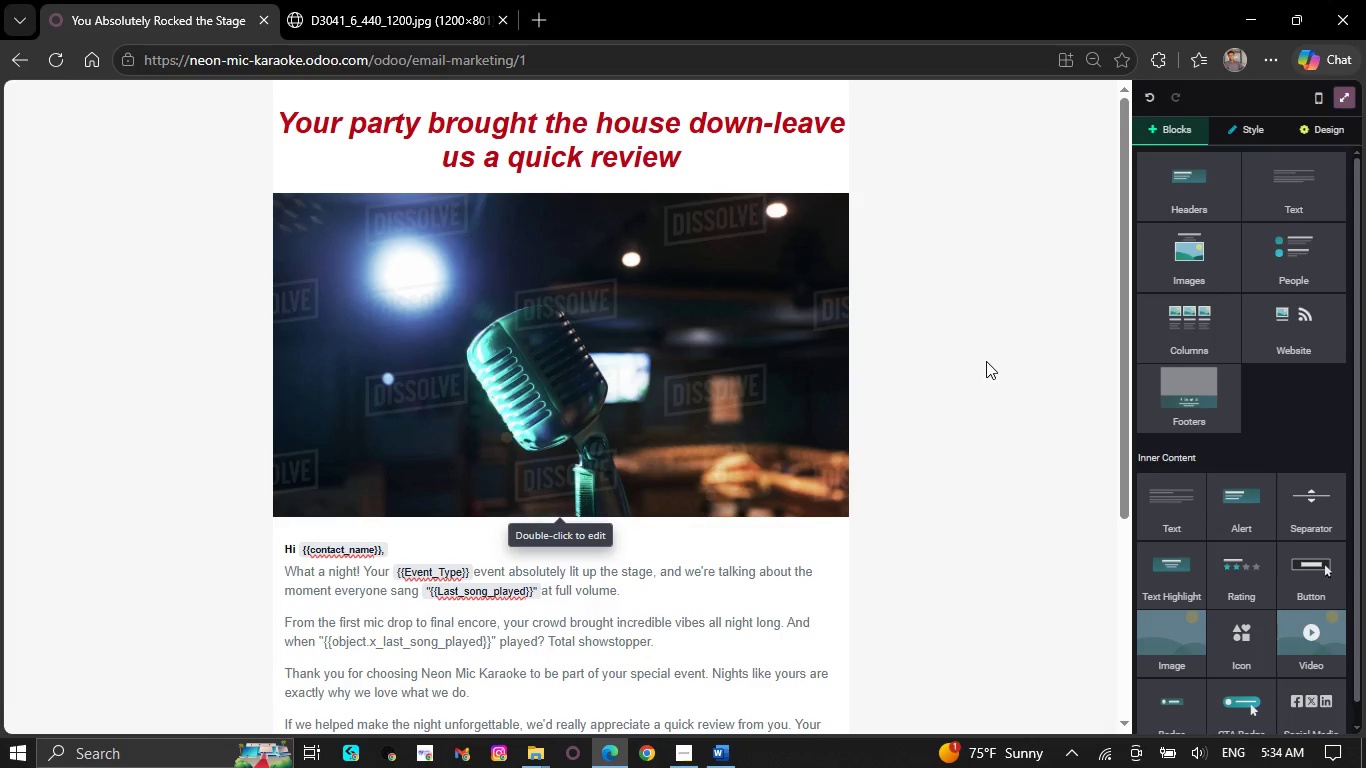 
scroll: coordinate [988, 368], scroll_direction: none, amount: 0.0
 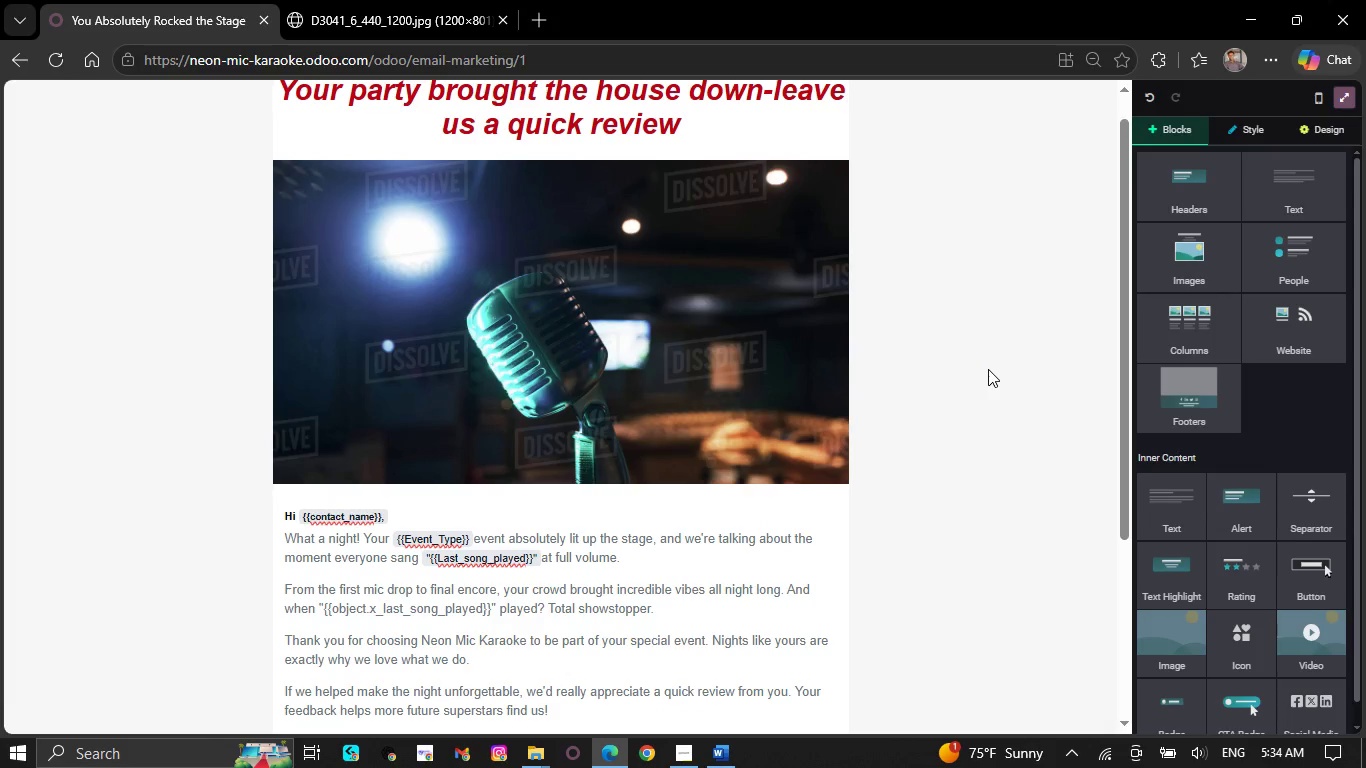 
scroll: coordinate [993, 387], scroll_direction: down, amount: 8.0
 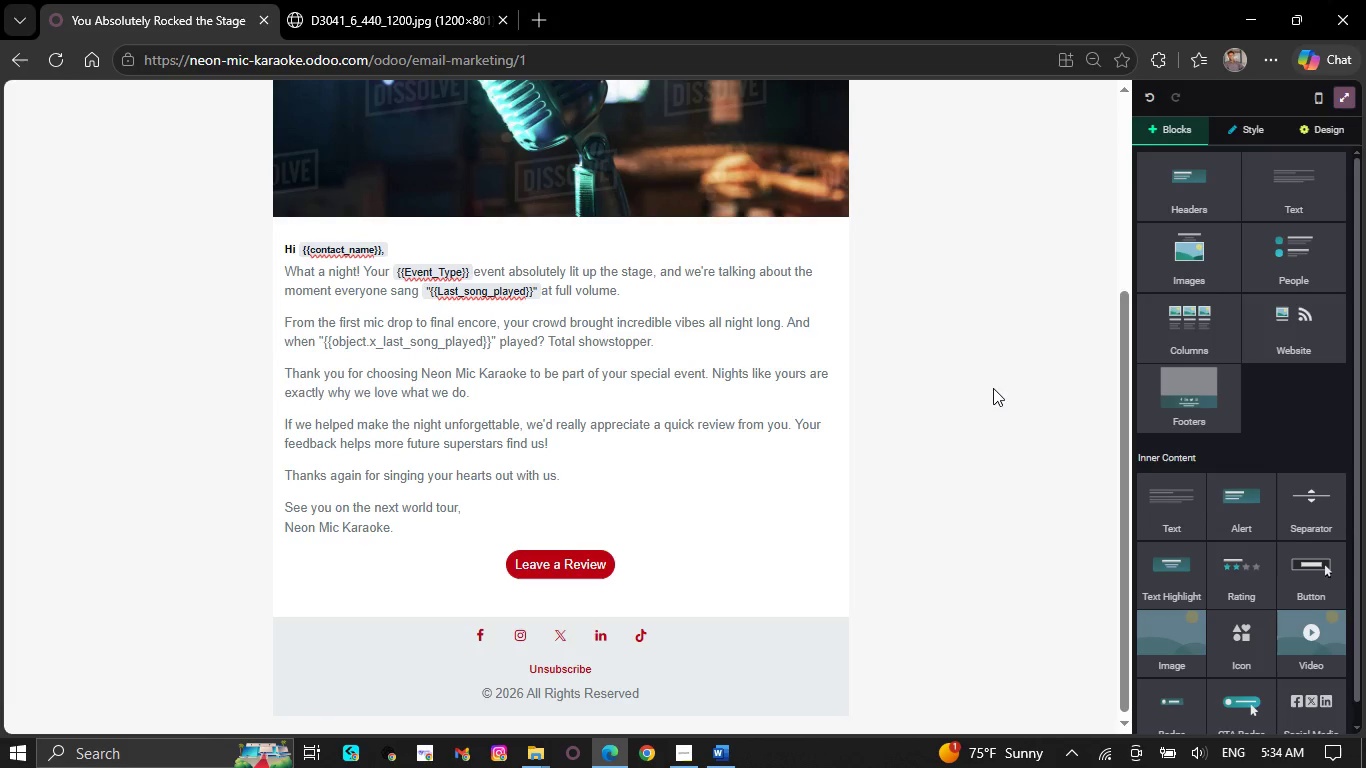 
scroll: coordinate [992, 411], scroll_direction: up, amount: 3.0
 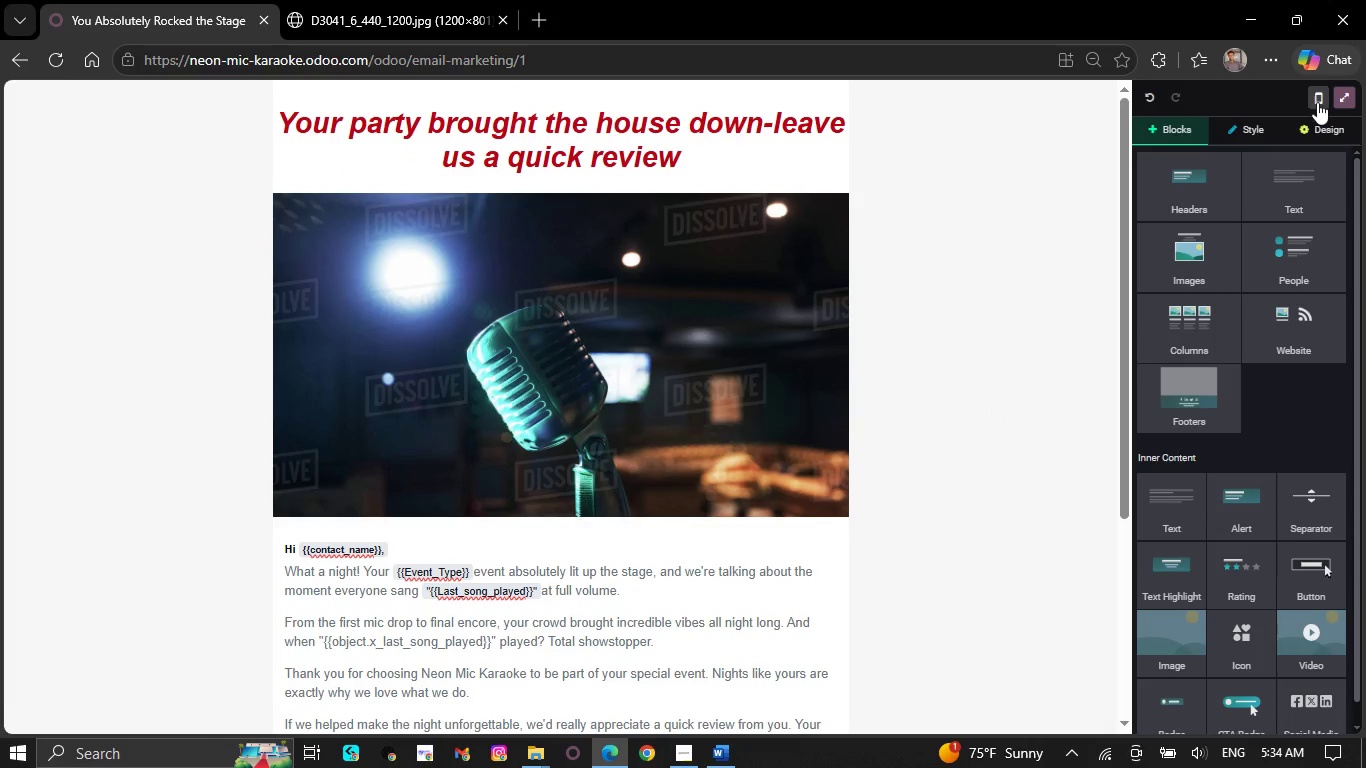 
left_click([1341, 97])
 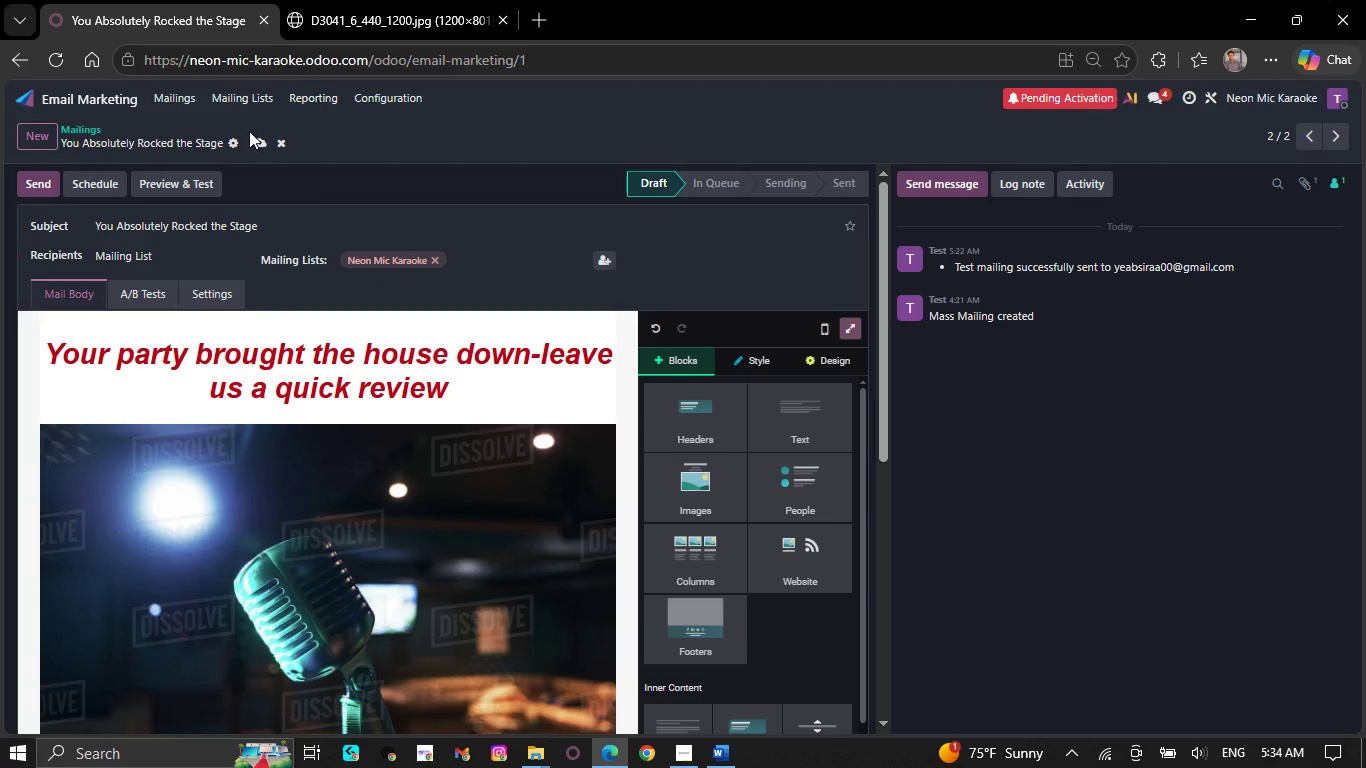 
left_click([256, 144])
 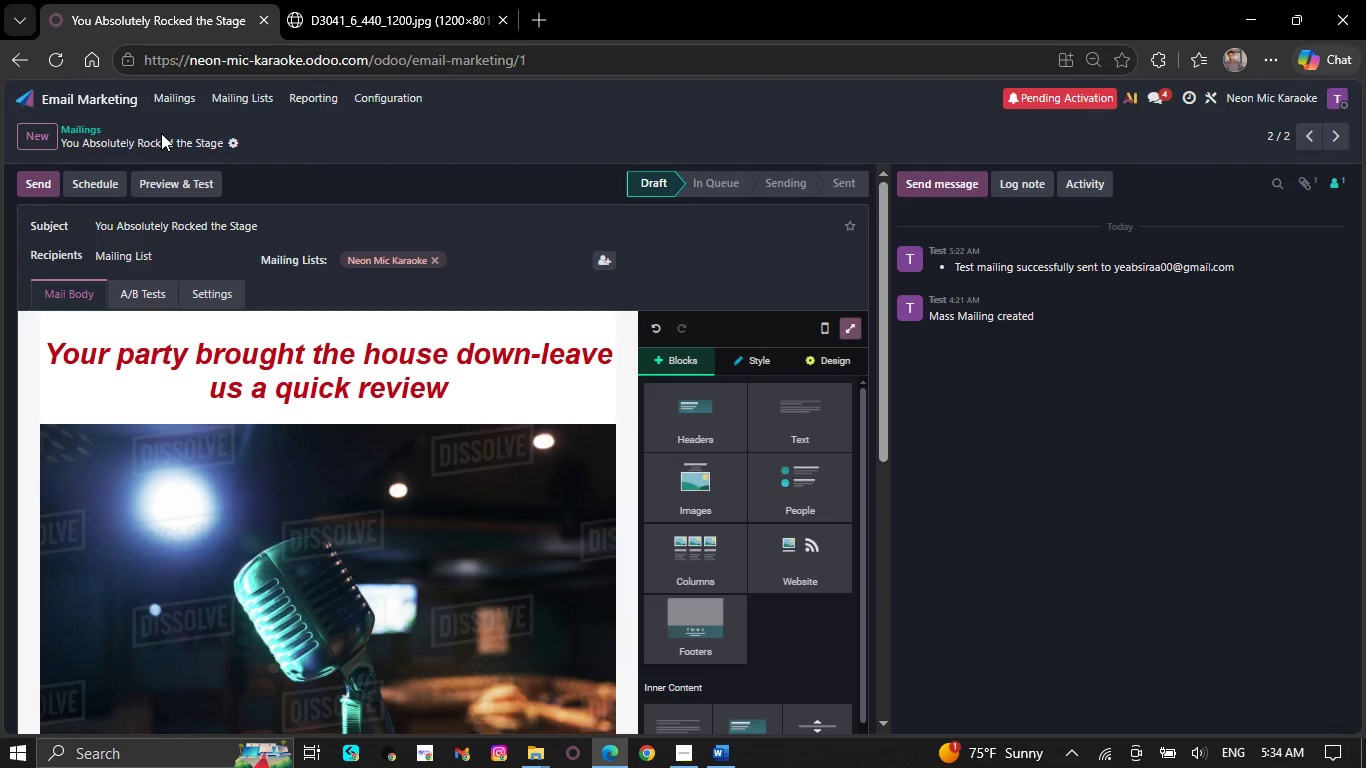 
wait(29.89)
 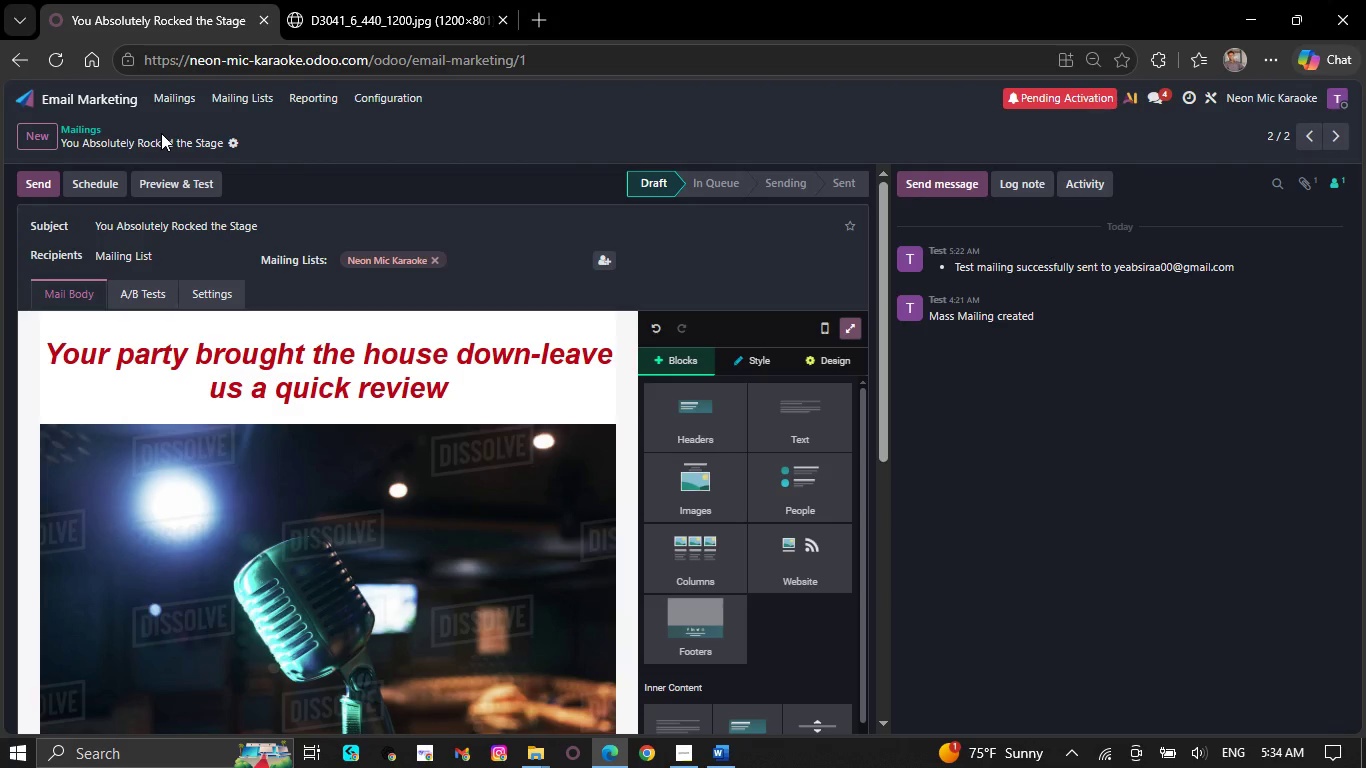 
left_click([166, 95])
 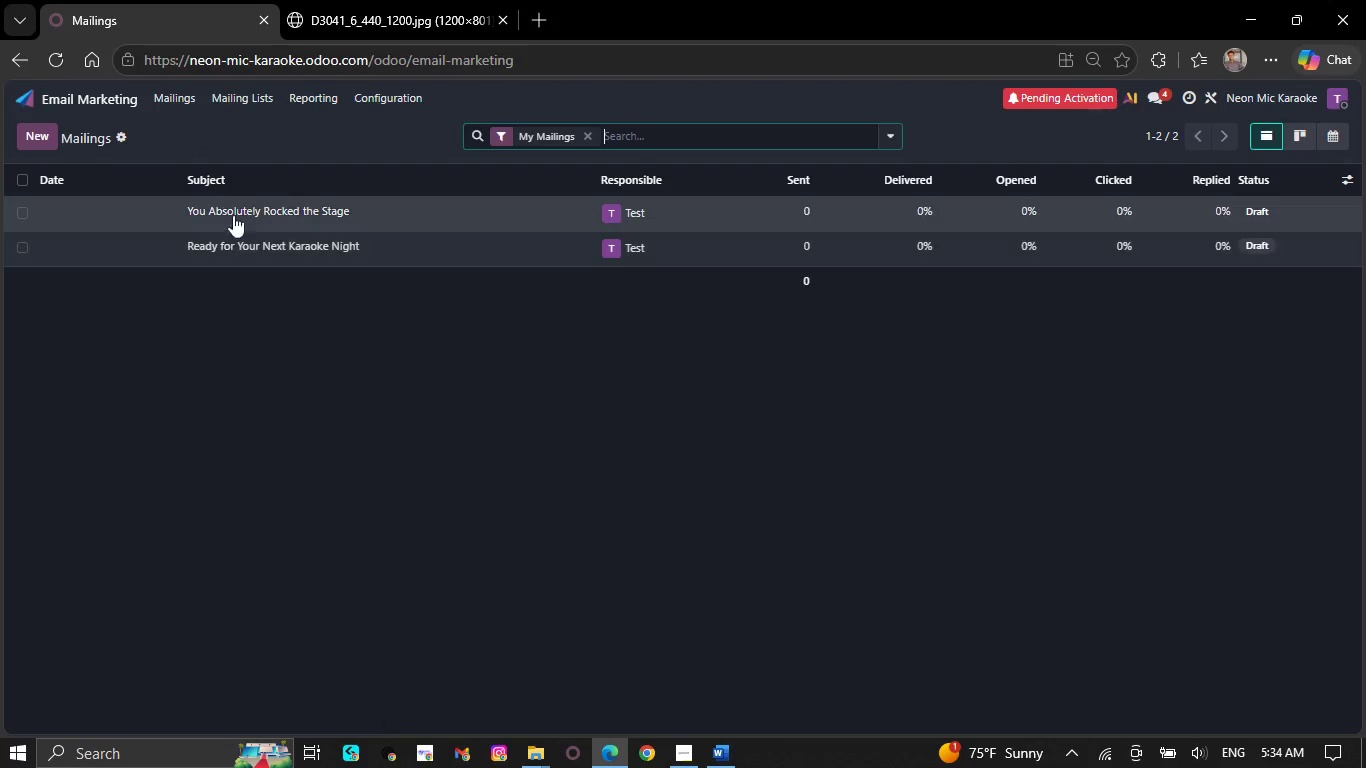 
left_click([235, 210])
 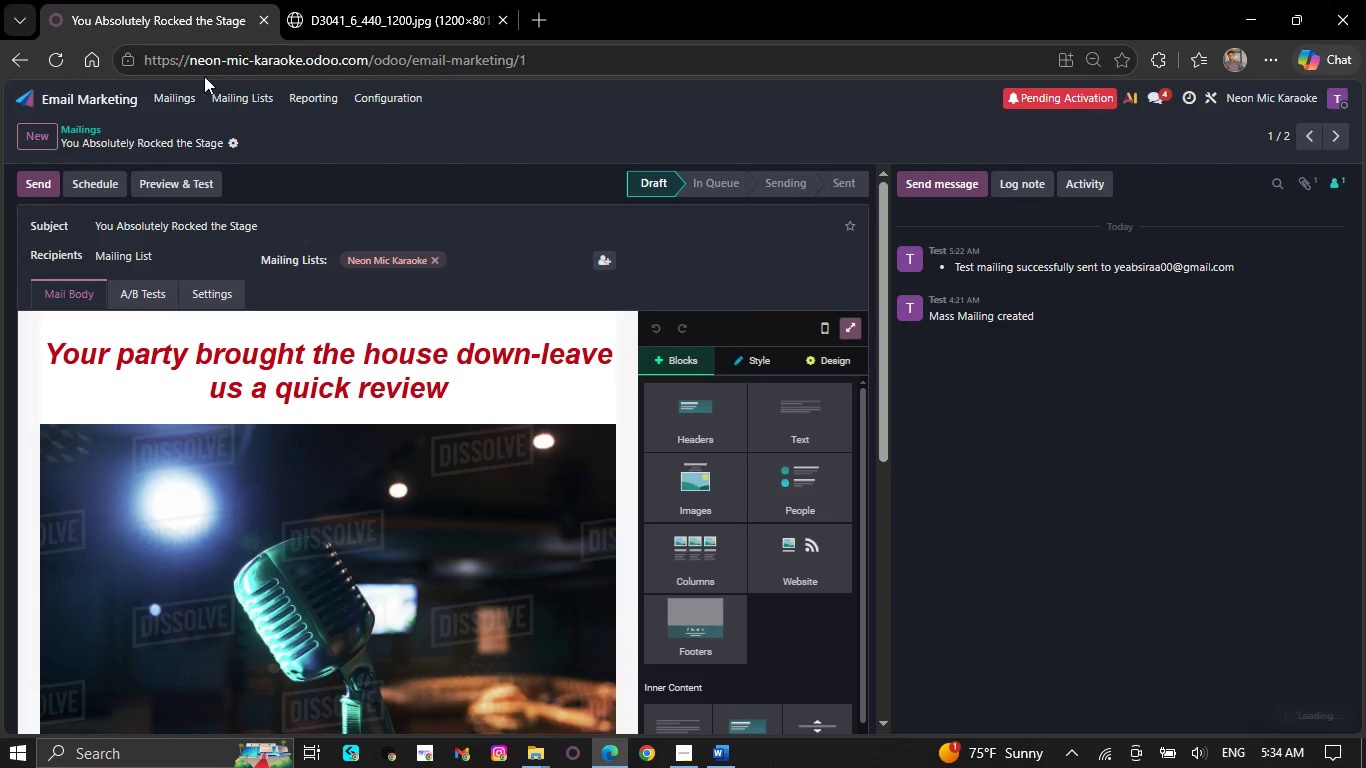 
left_click([168, 99])
 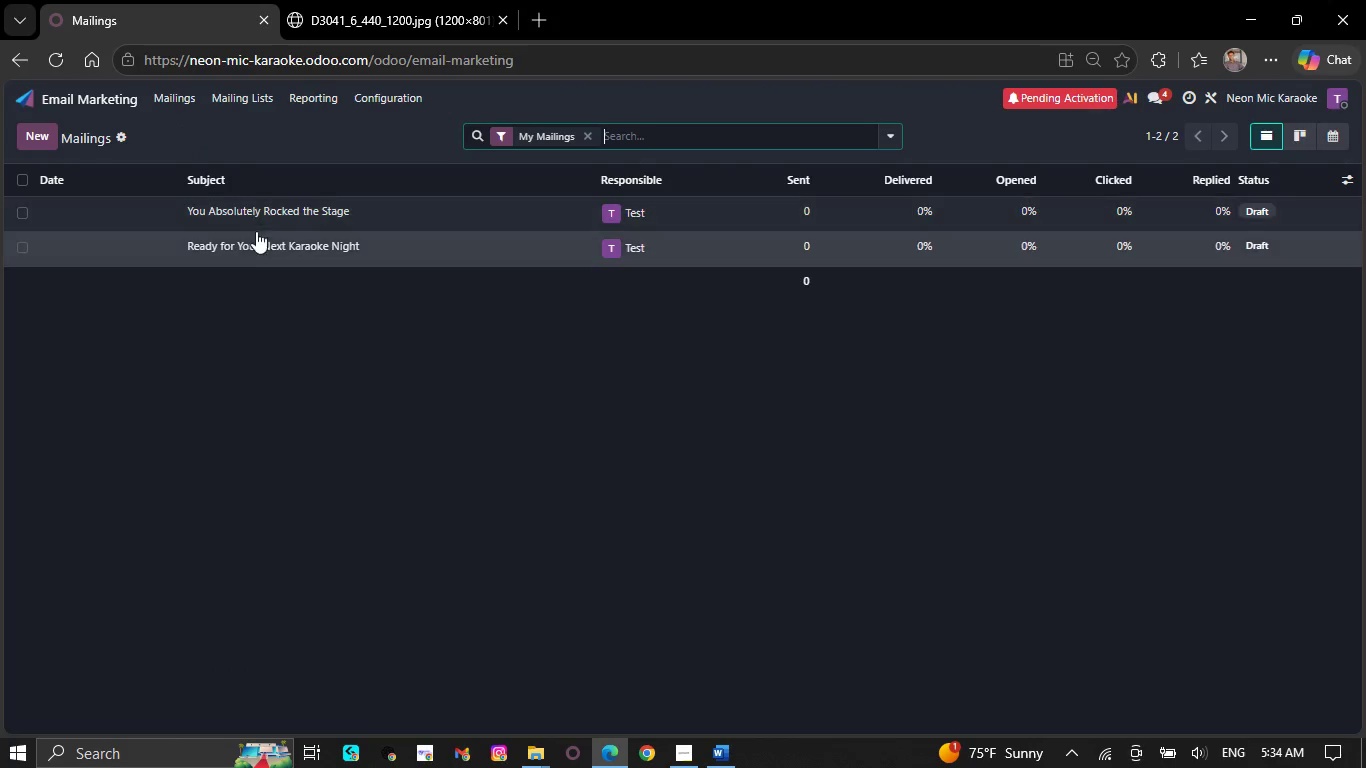 
left_click([257, 240])
 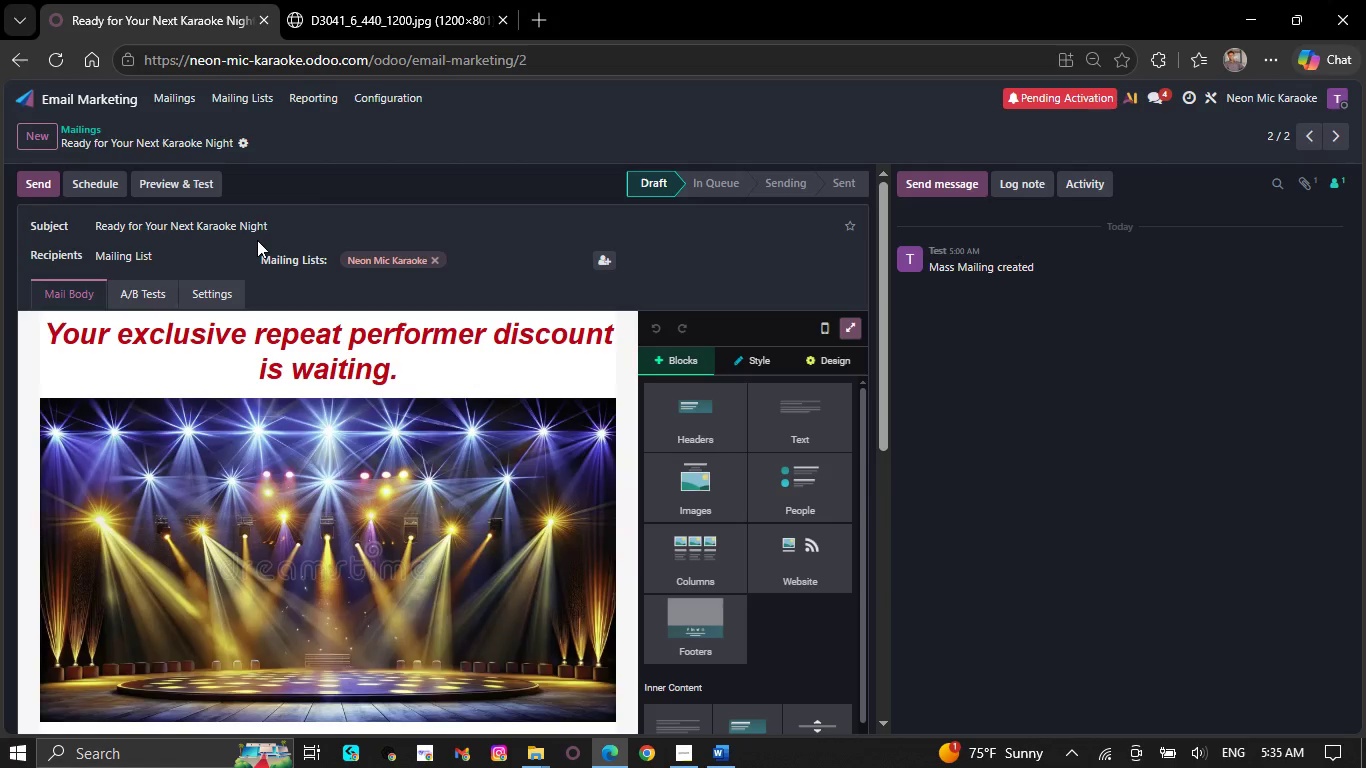 
wait(14.8)
 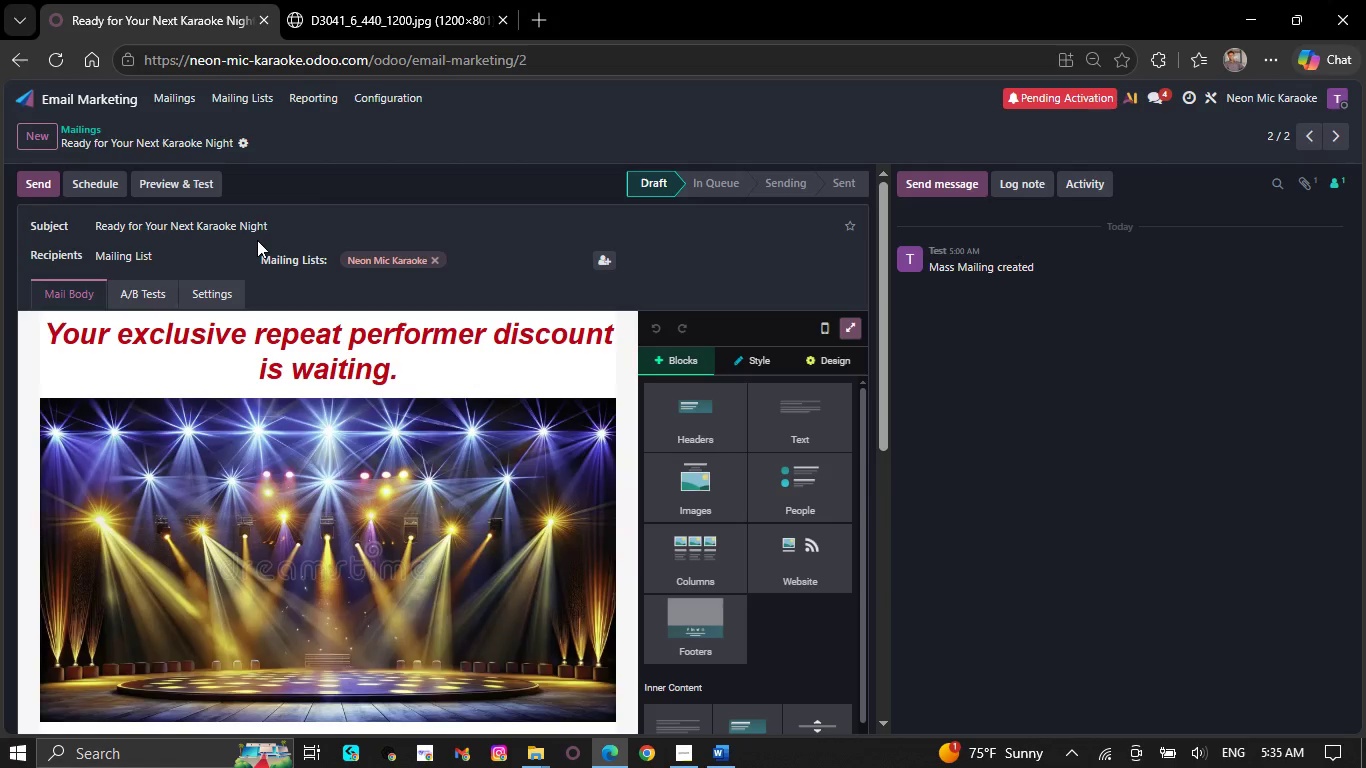 
left_click([189, 95])
 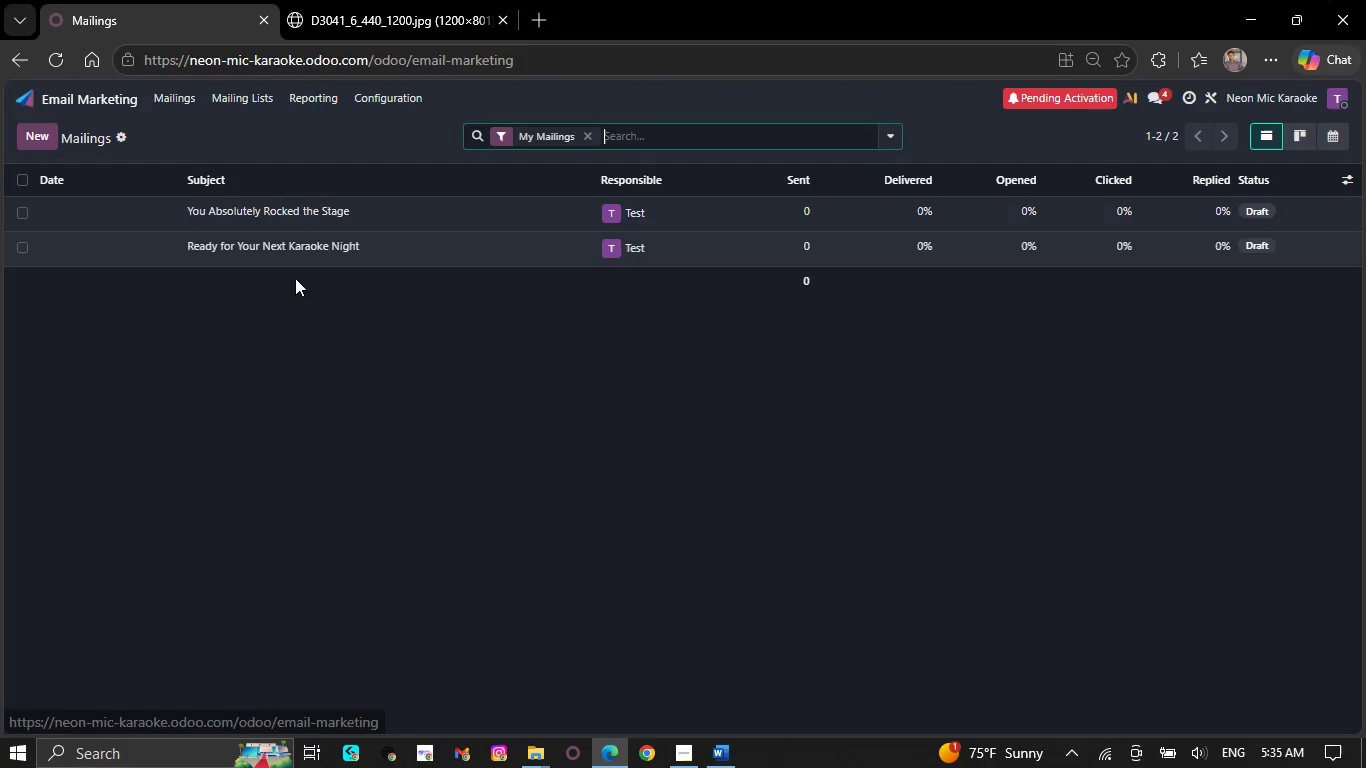 
left_click([295, 236])
 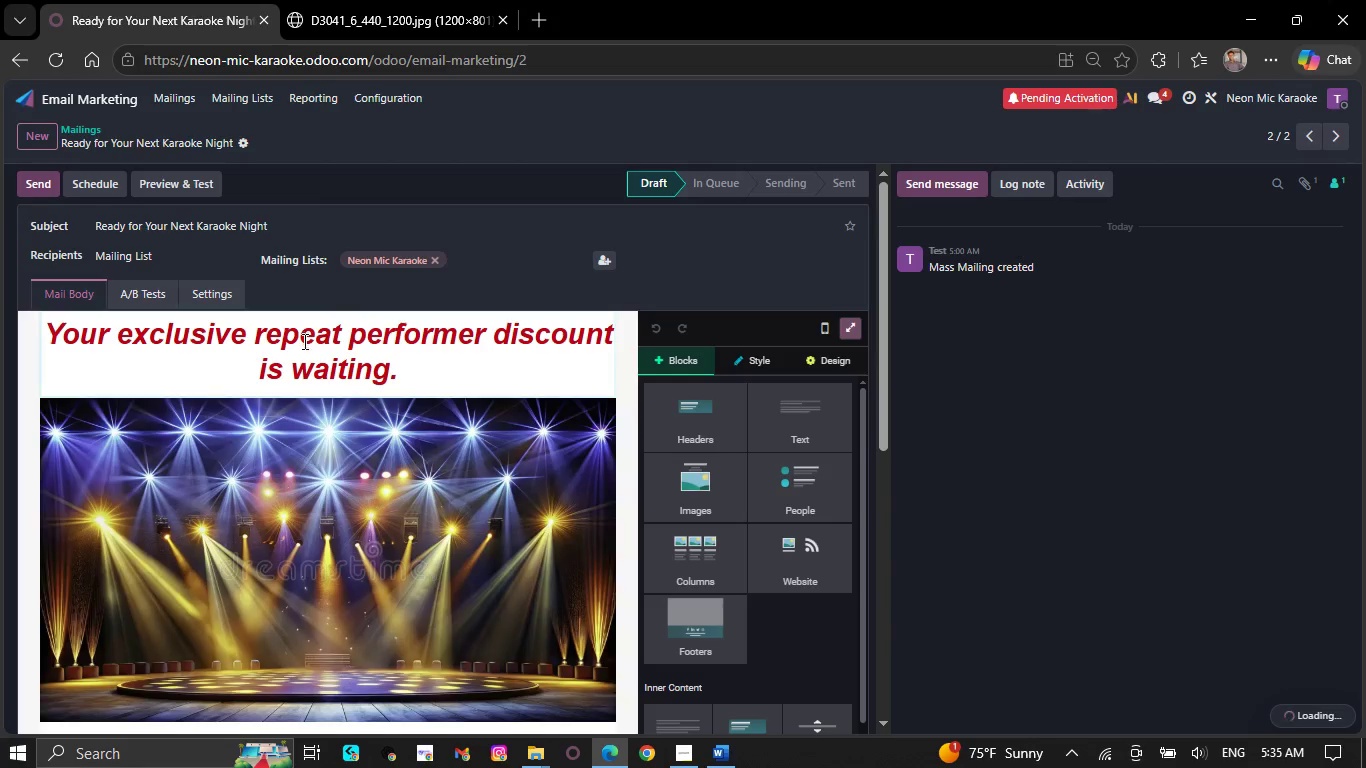 
scroll: coordinate [303, 357], scroll_direction: down, amount: 1.0
 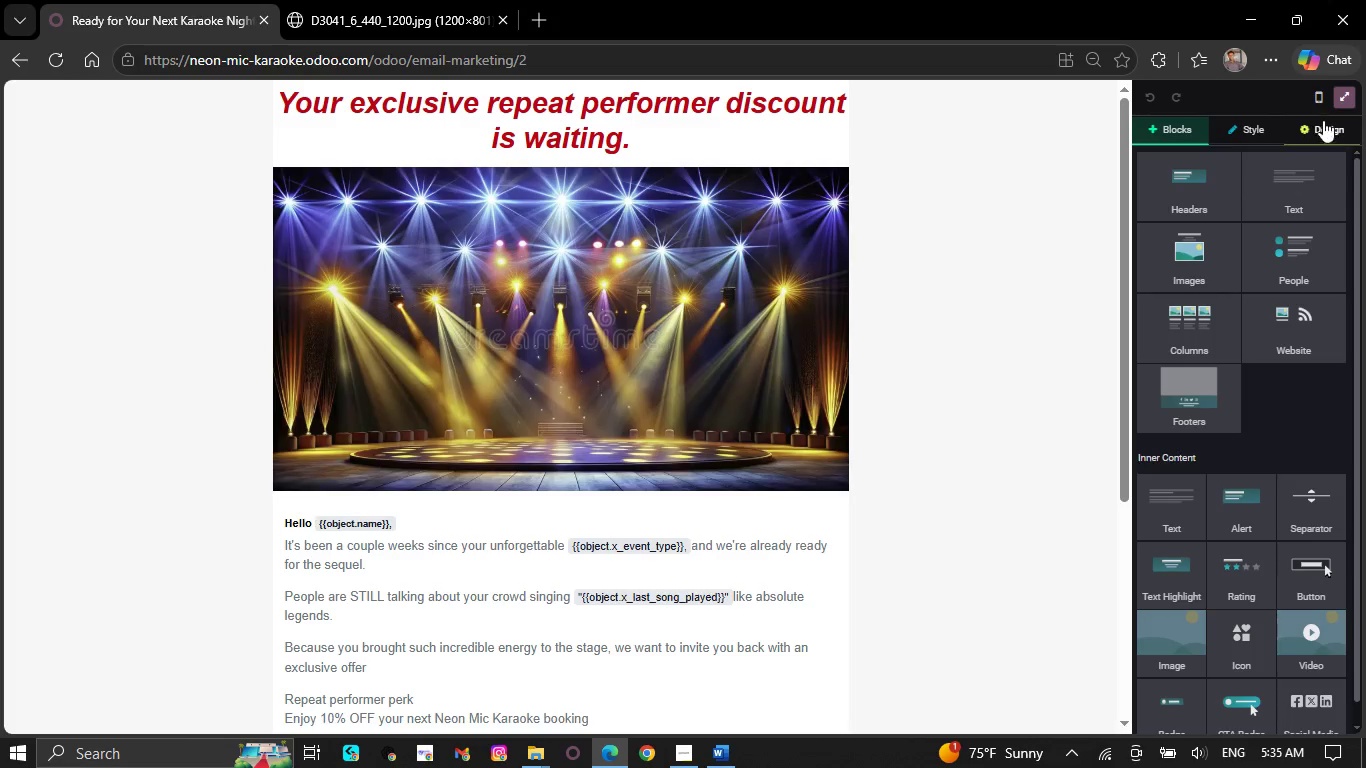 
left_click([1317, 99])
 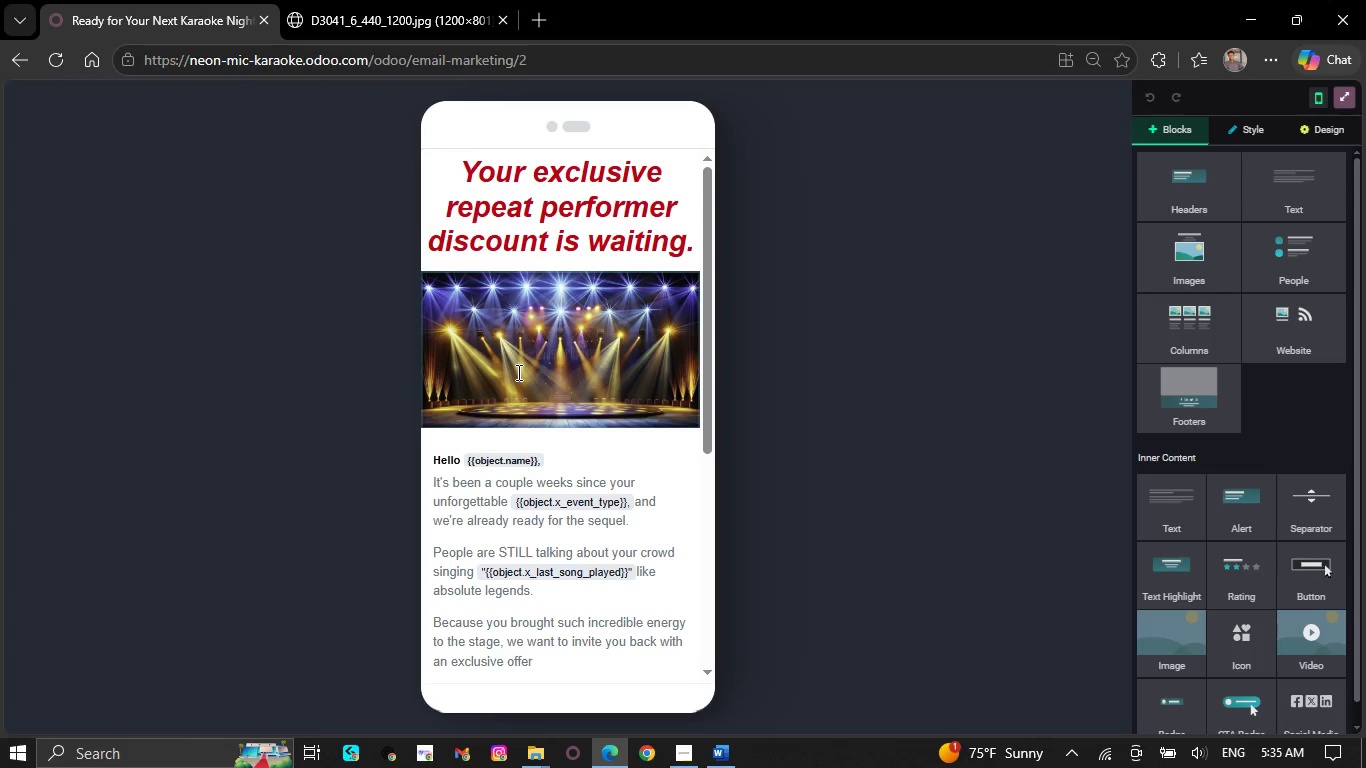 
scroll: coordinate [518, 357], scroll_direction: down, amount: 5.0
 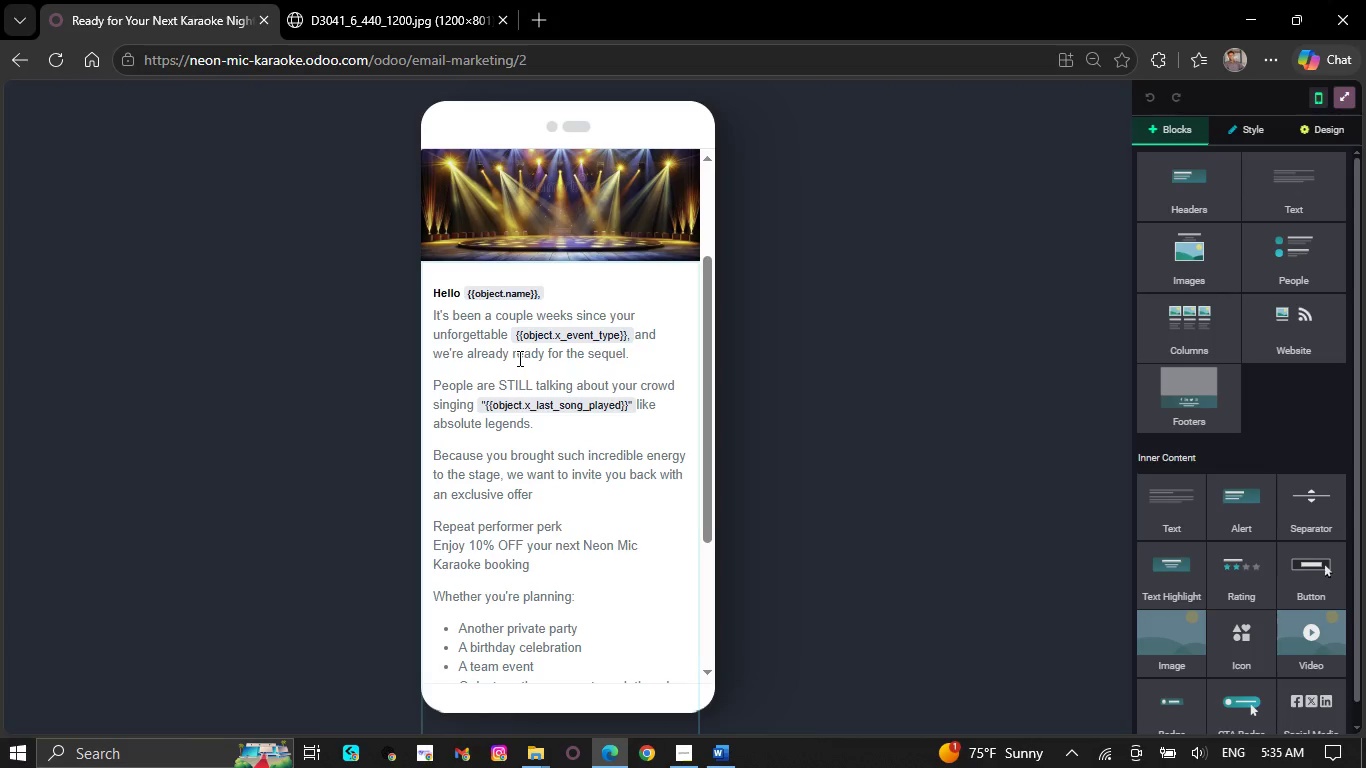 
scroll: coordinate [522, 360], scroll_direction: down, amount: 8.0
 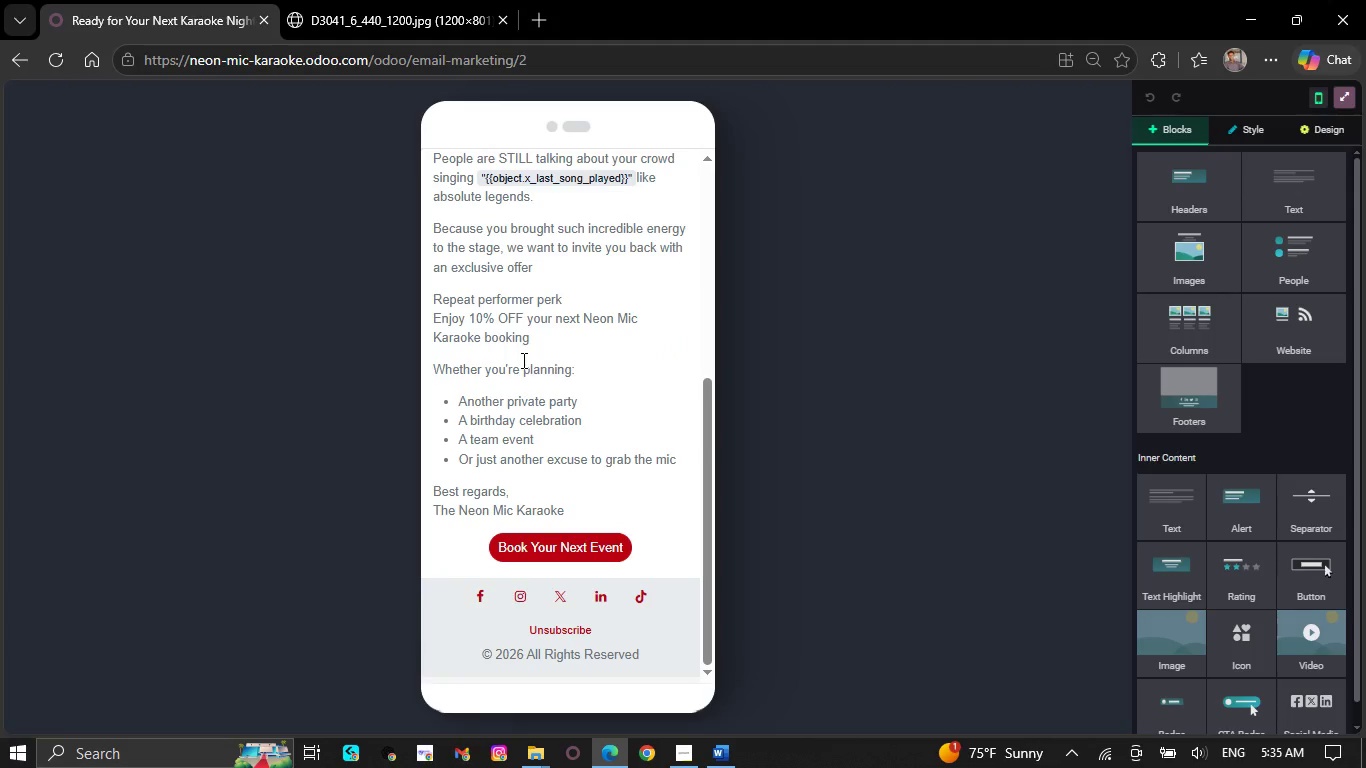 
scroll: coordinate [522, 360], scroll_direction: none, amount: 0.0
 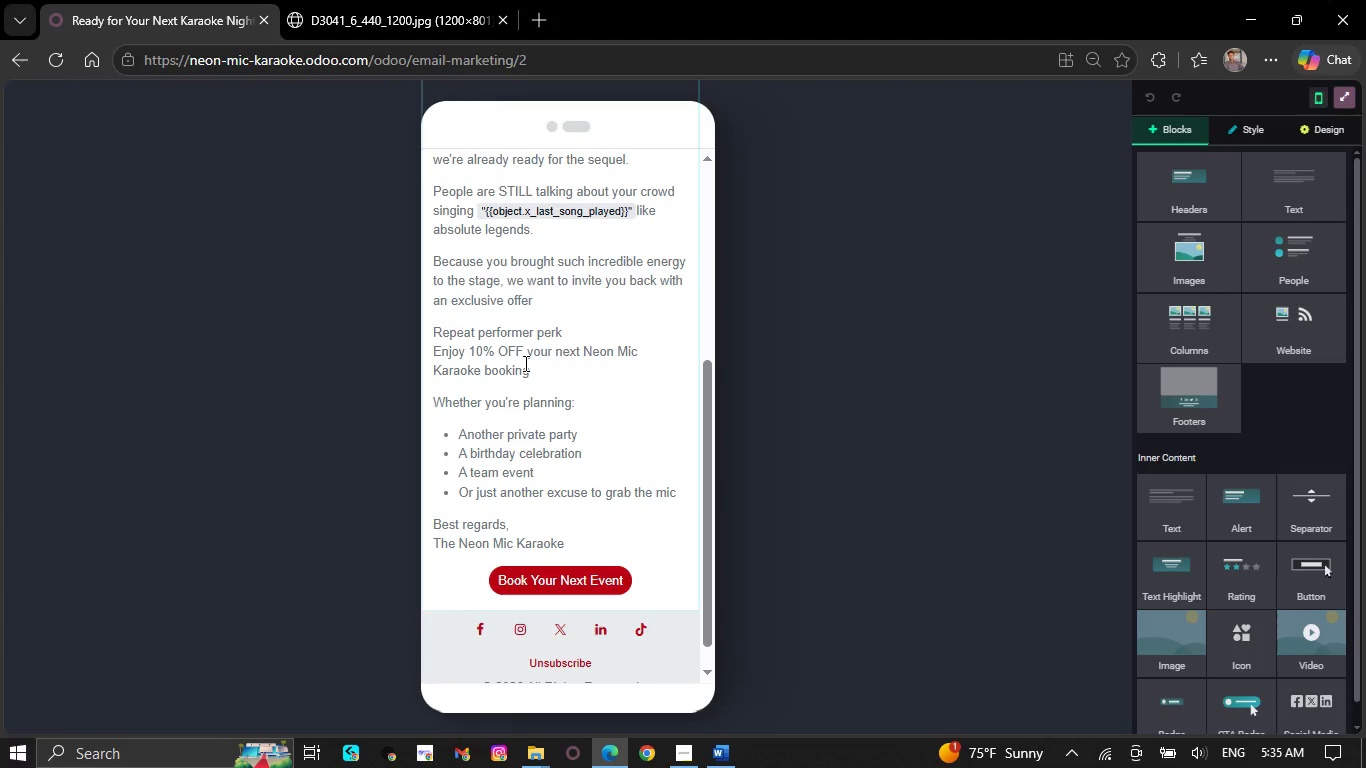 
scroll: coordinate [540, 352], scroll_direction: up, amount: 11.0
 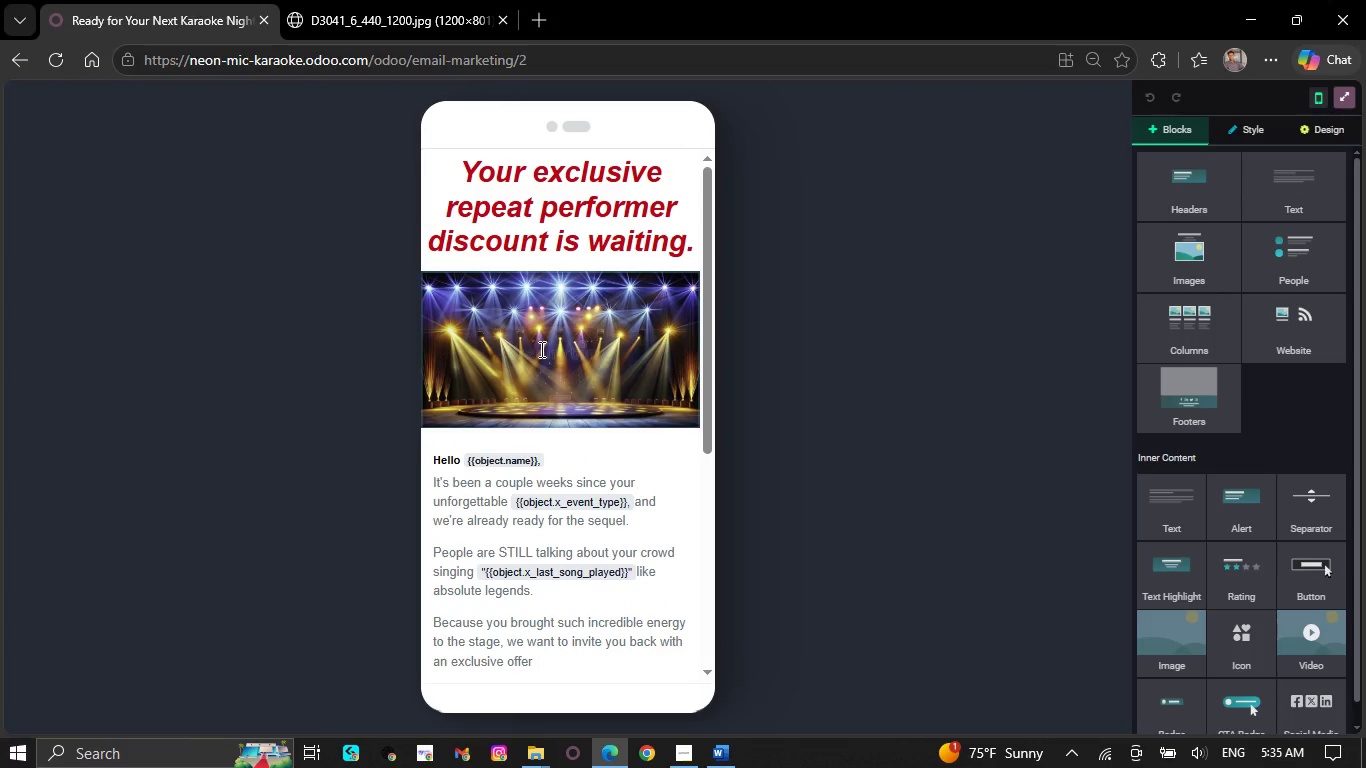 
wait(5.08)
 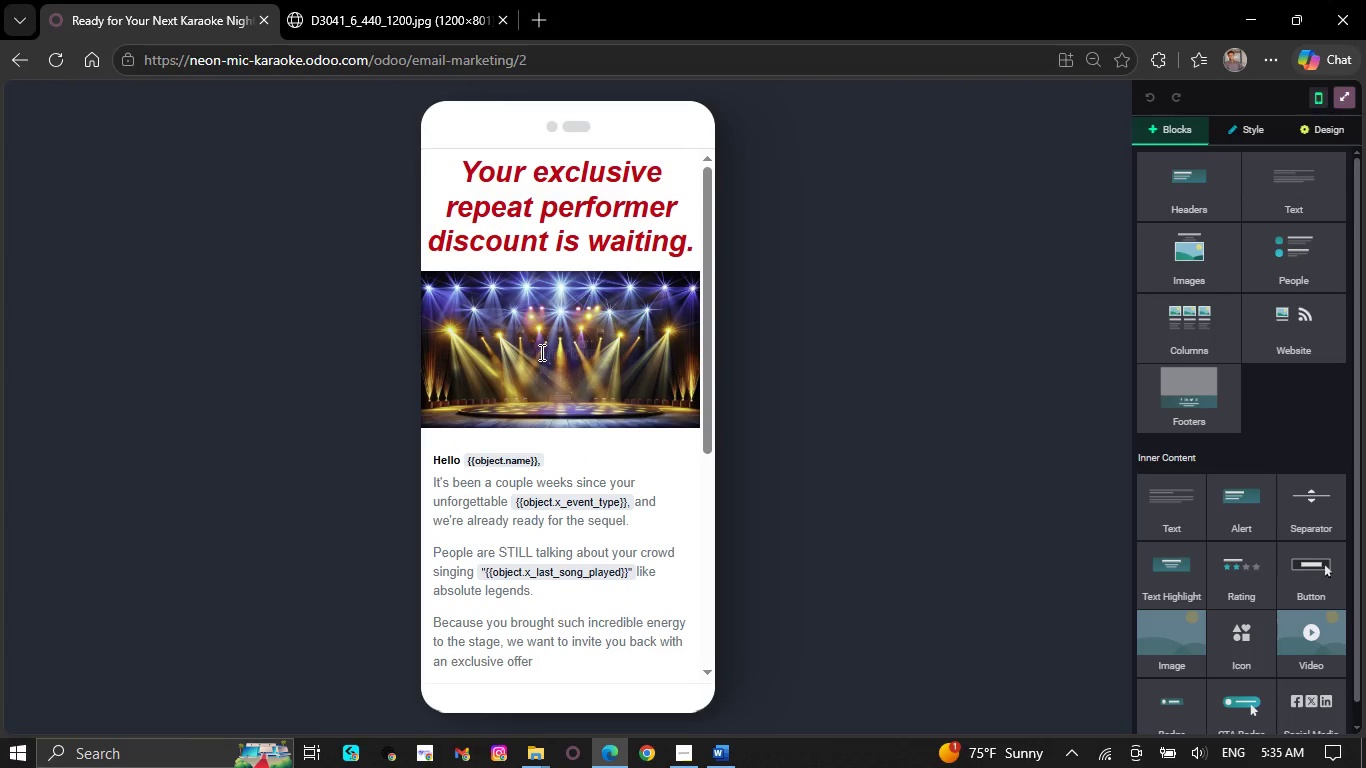 
scroll: coordinate [617, 399], scroll_direction: up, amount: 6.0
 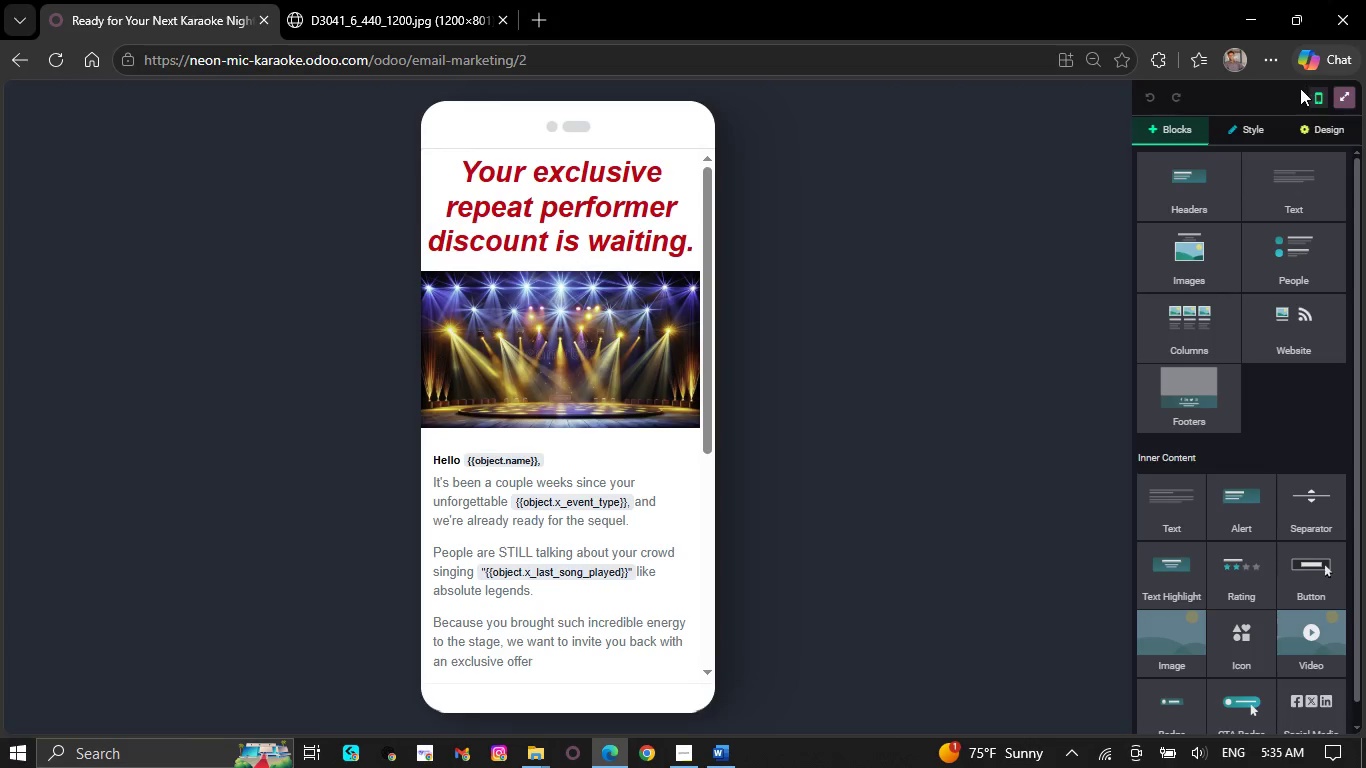 
left_click([1319, 92])
 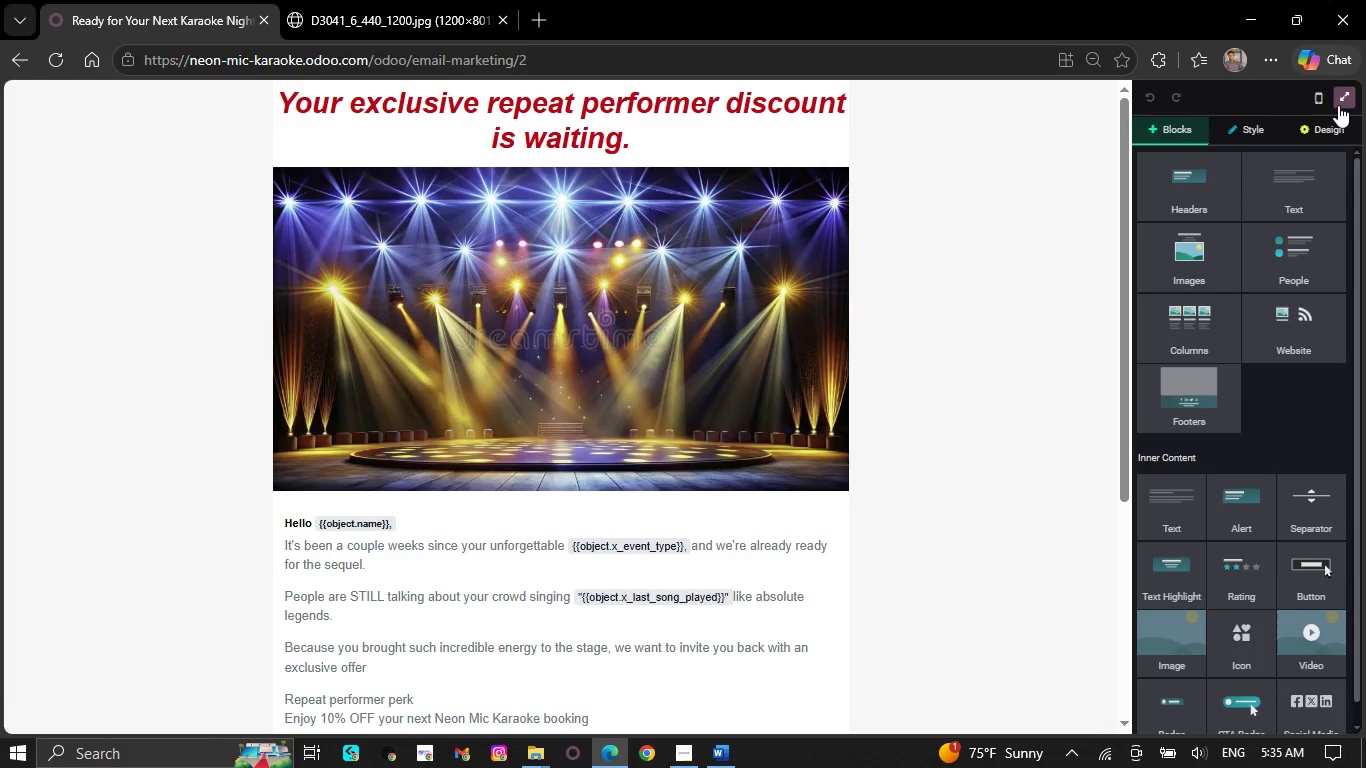 